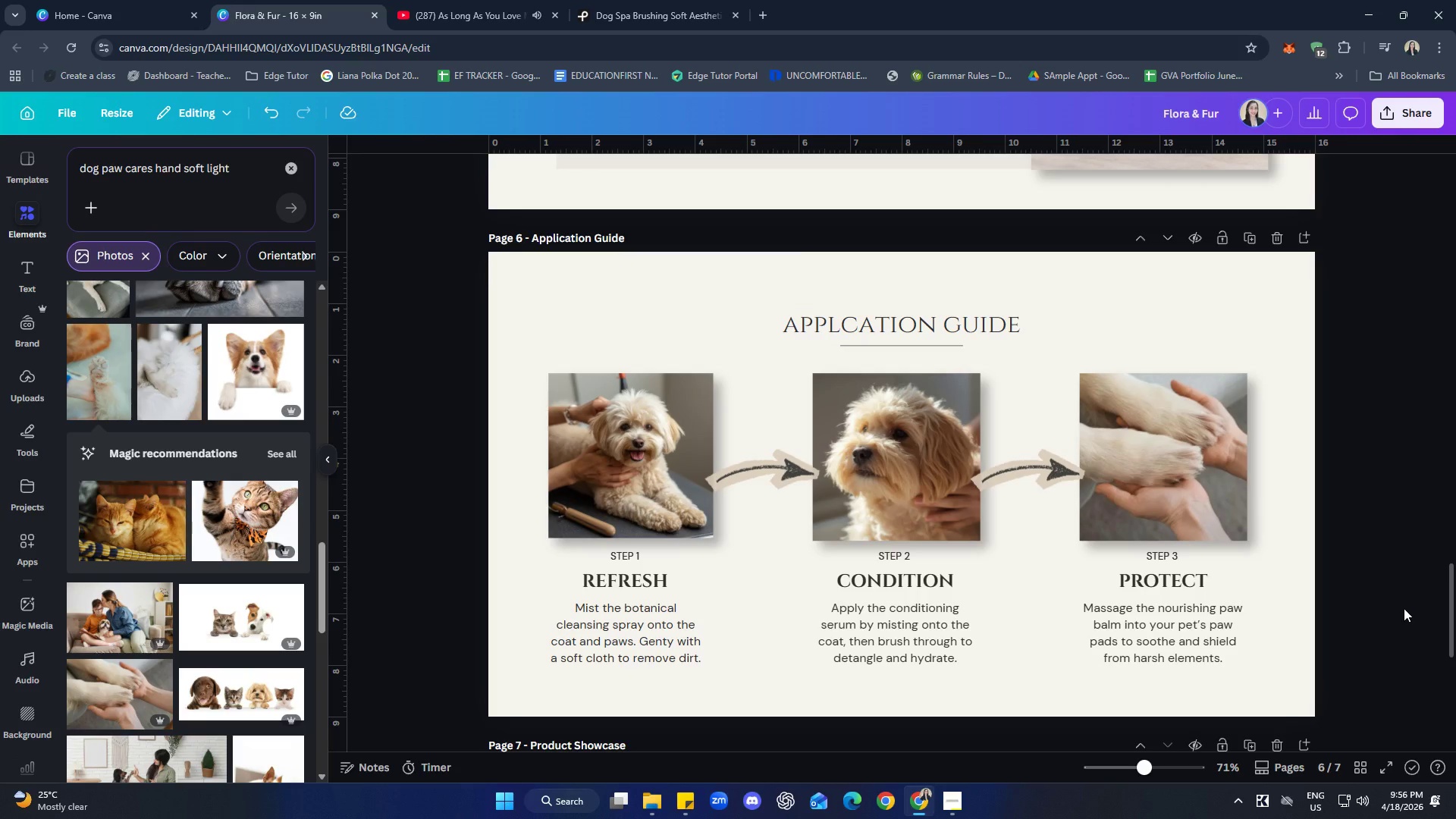 
scroll: coordinate [261, 489], scroll_direction: up, amount: 21.0
 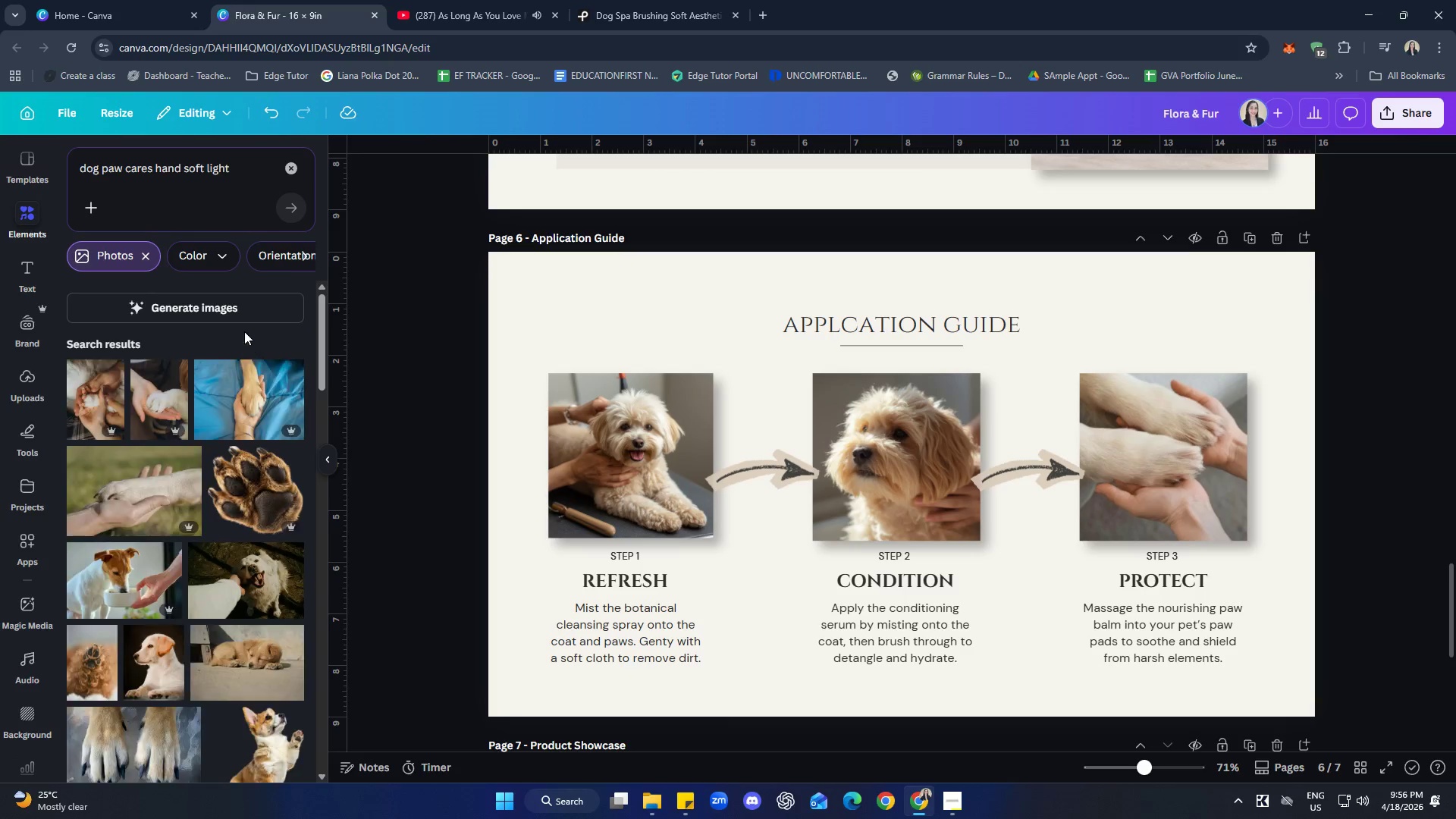 
left_click([232, 310])
 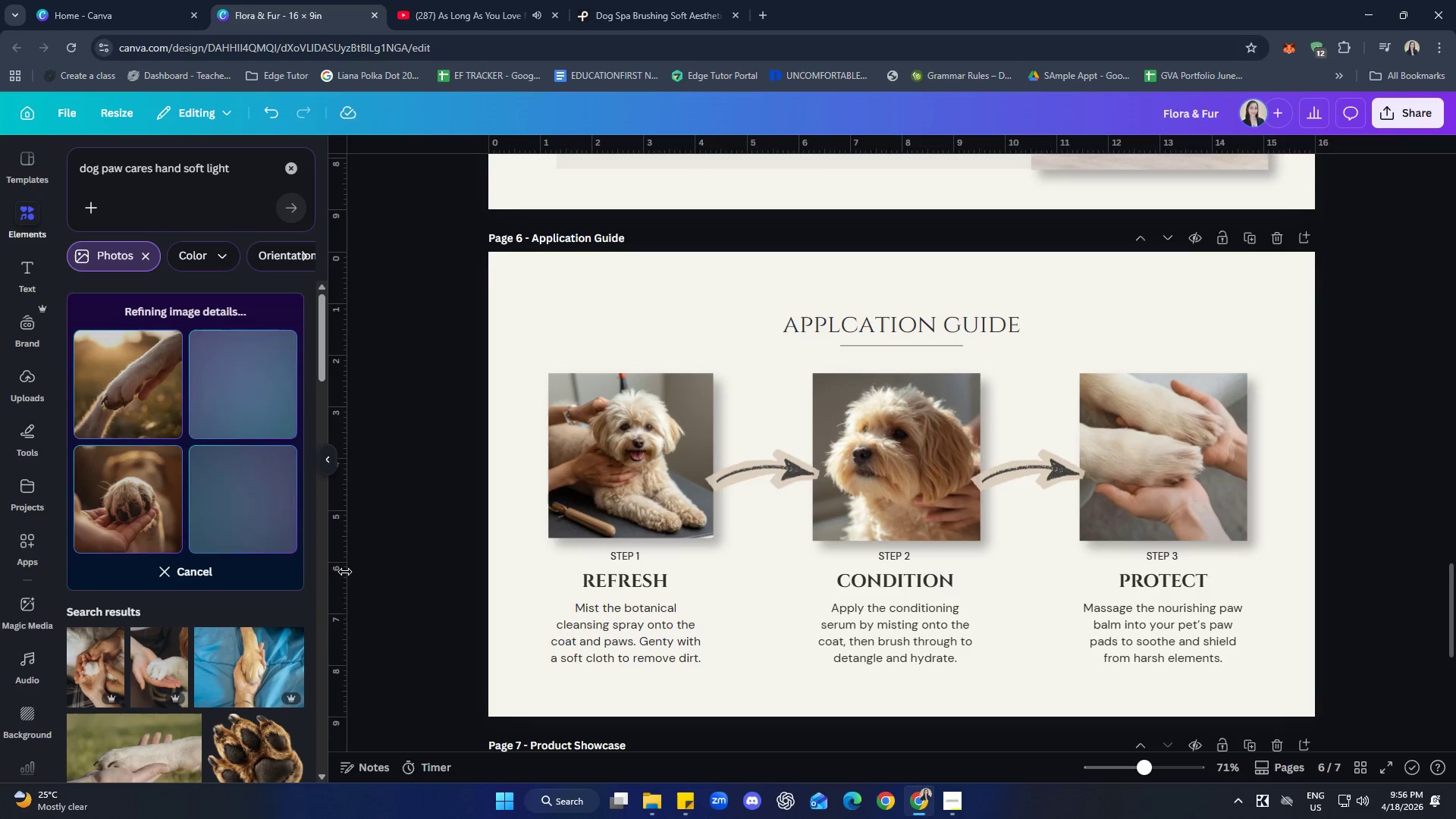 
wait(14.25)
 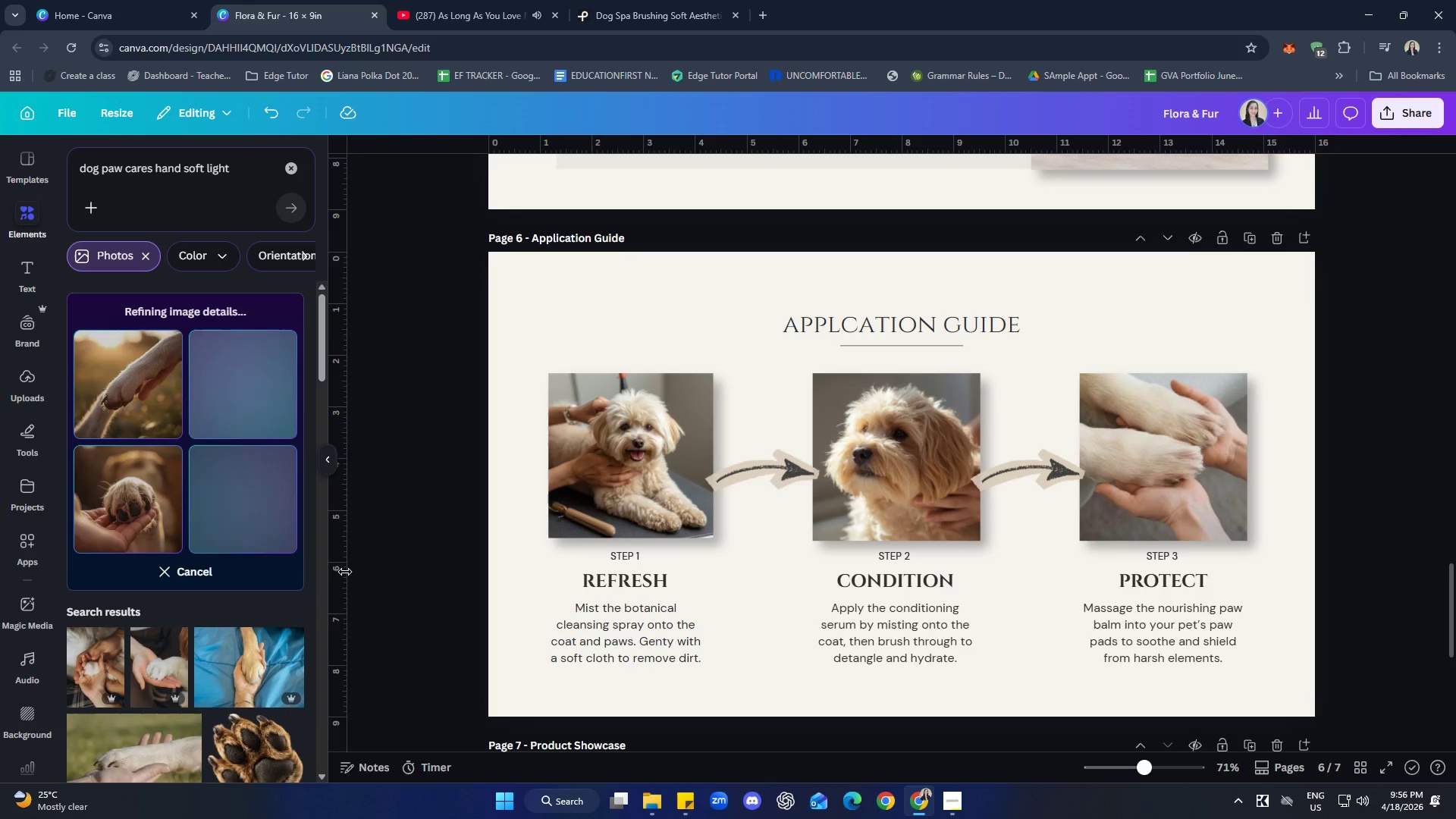 
left_click([786, 160])
 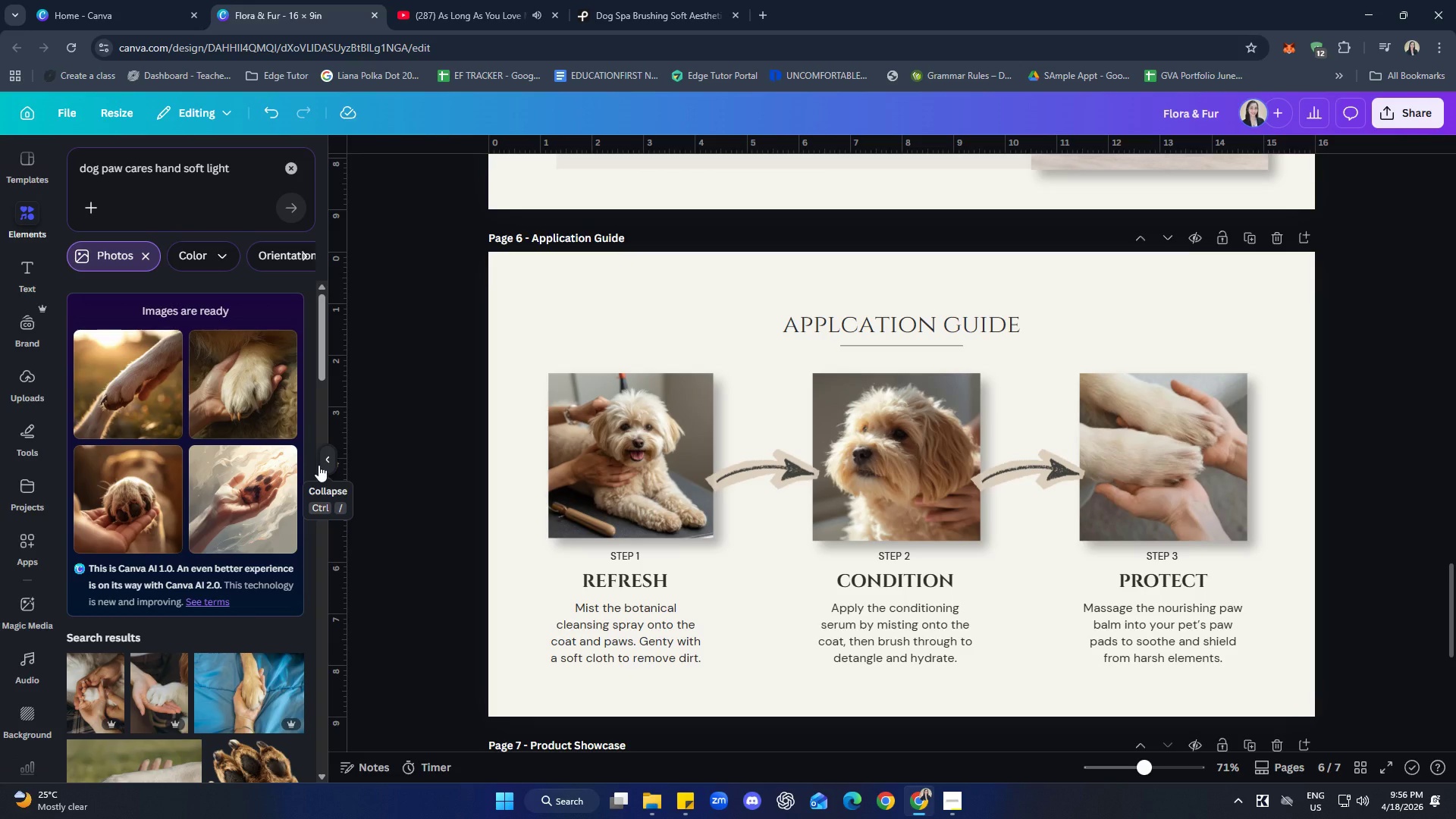 
wait(23.08)
 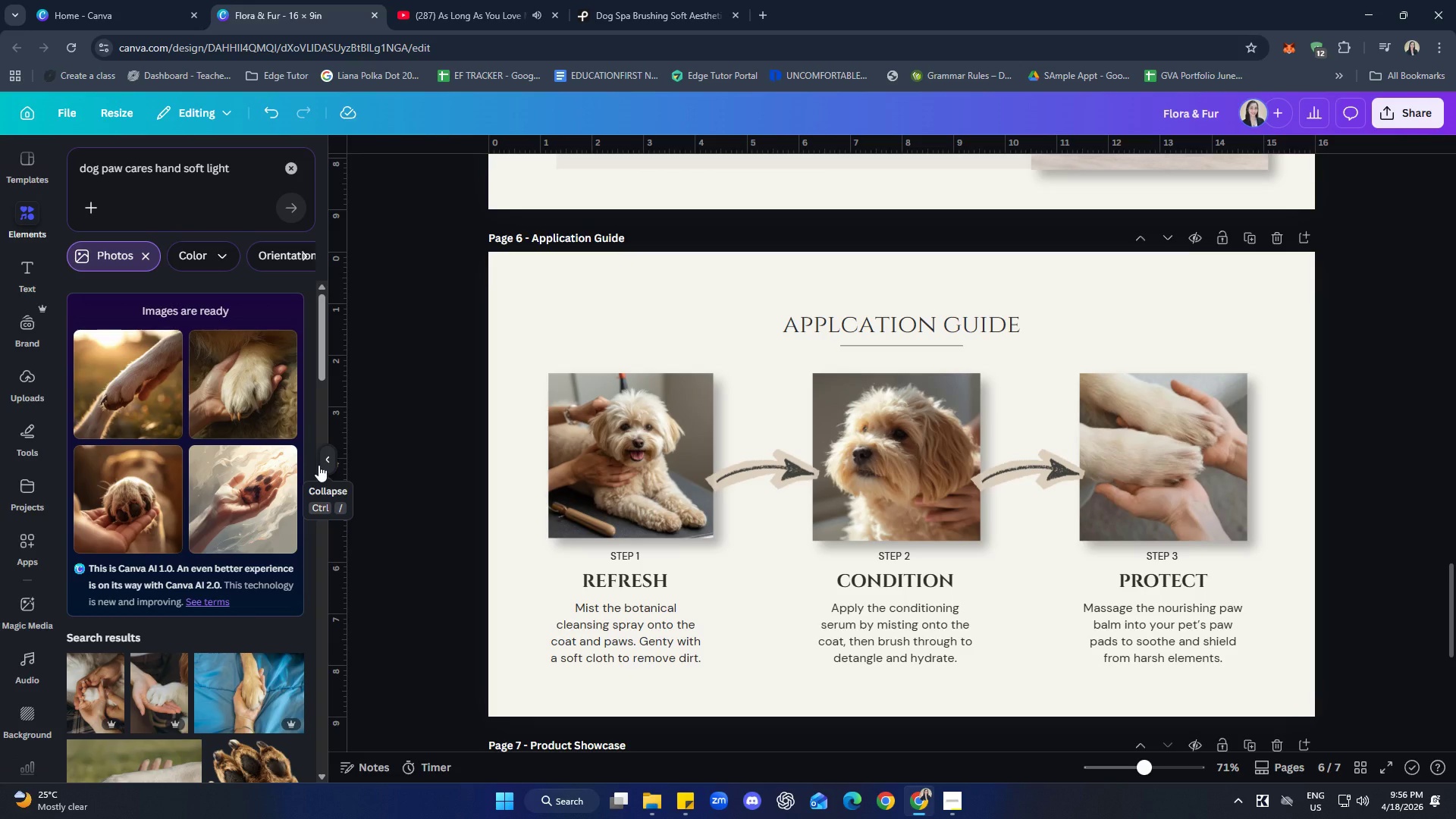 
left_click([773, 474])
 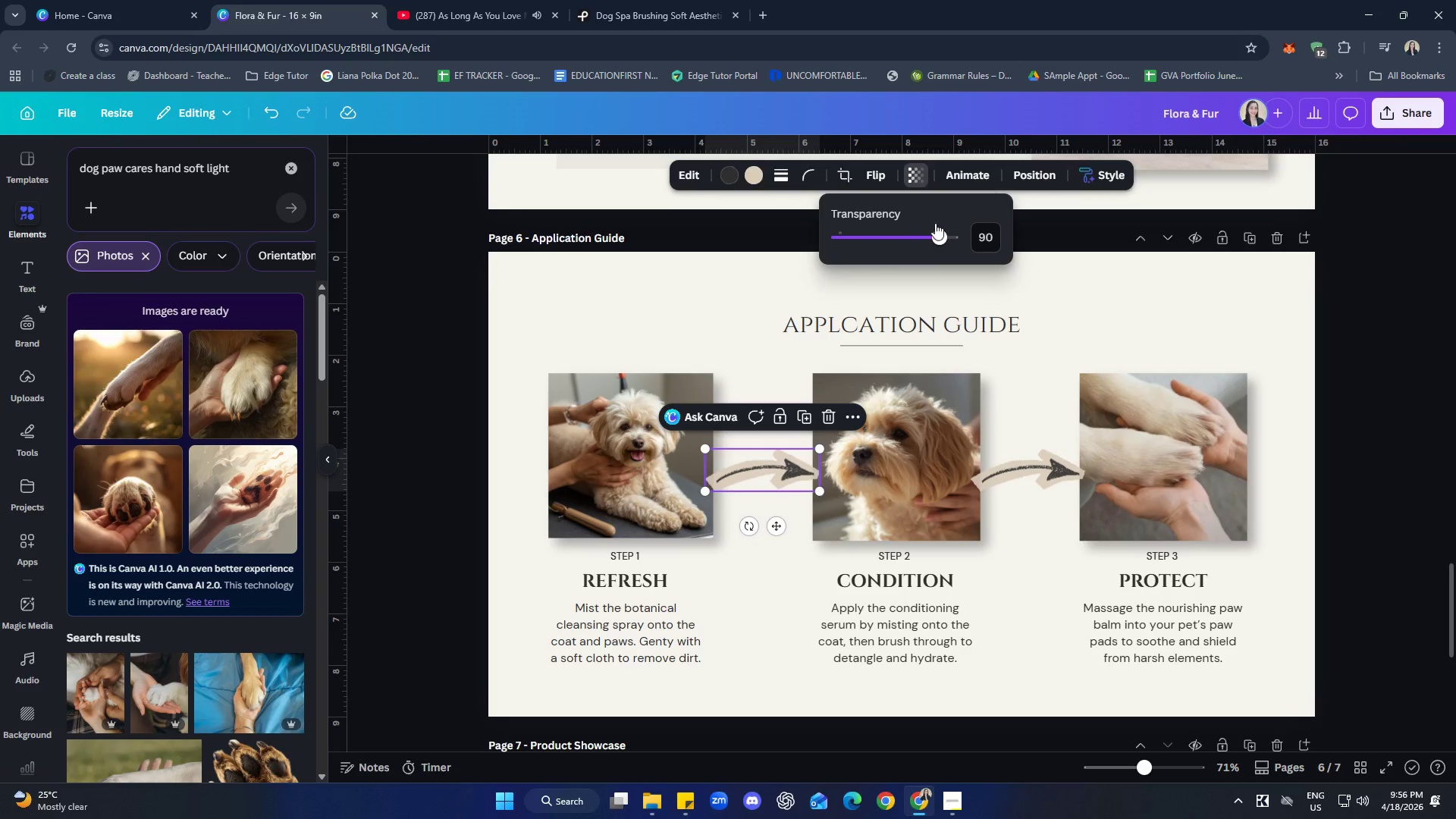 
left_click_drag(start_coordinate=[942, 237], to_coordinate=[930, 235])
 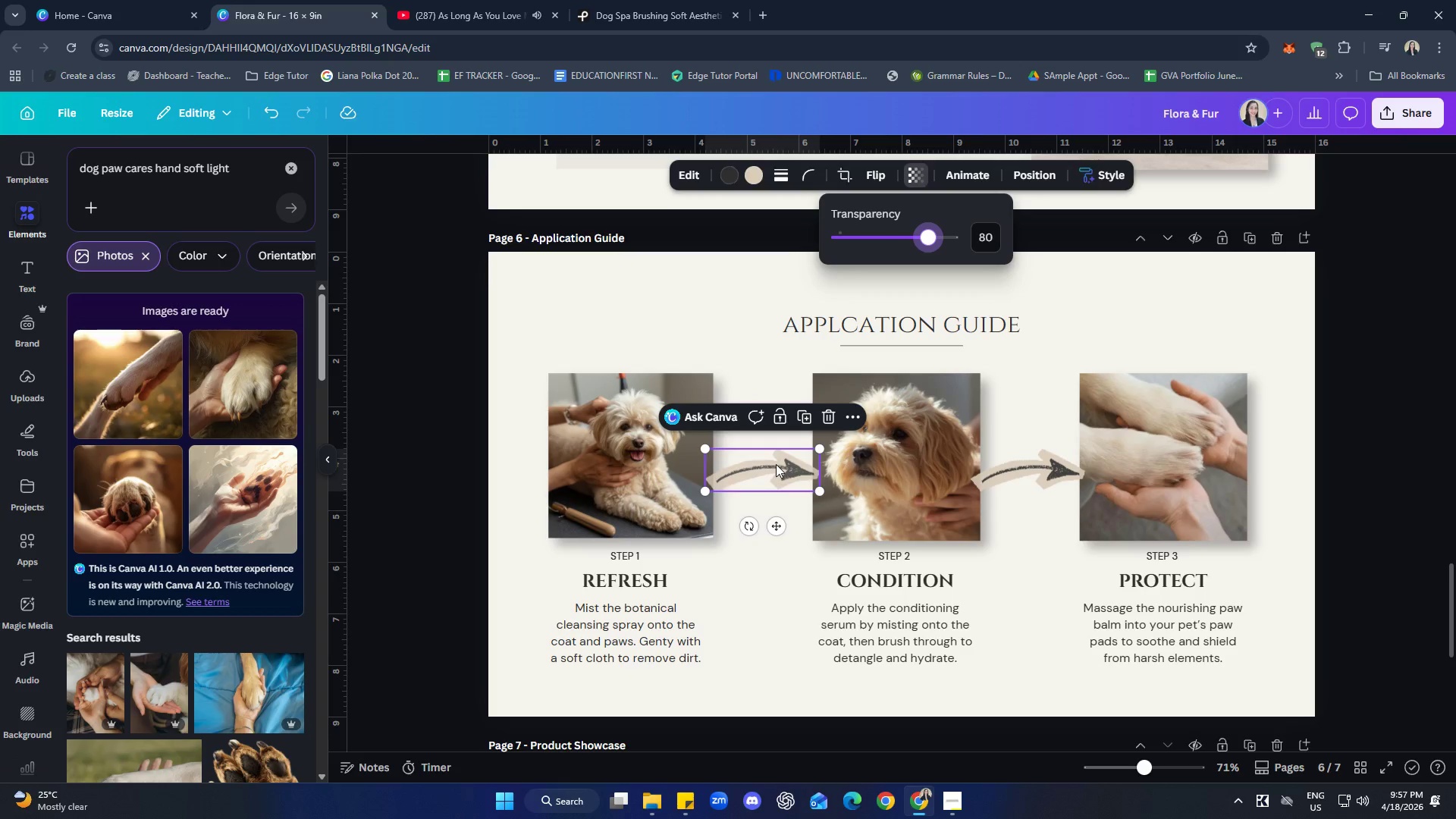 
left_click([1031, 475])
 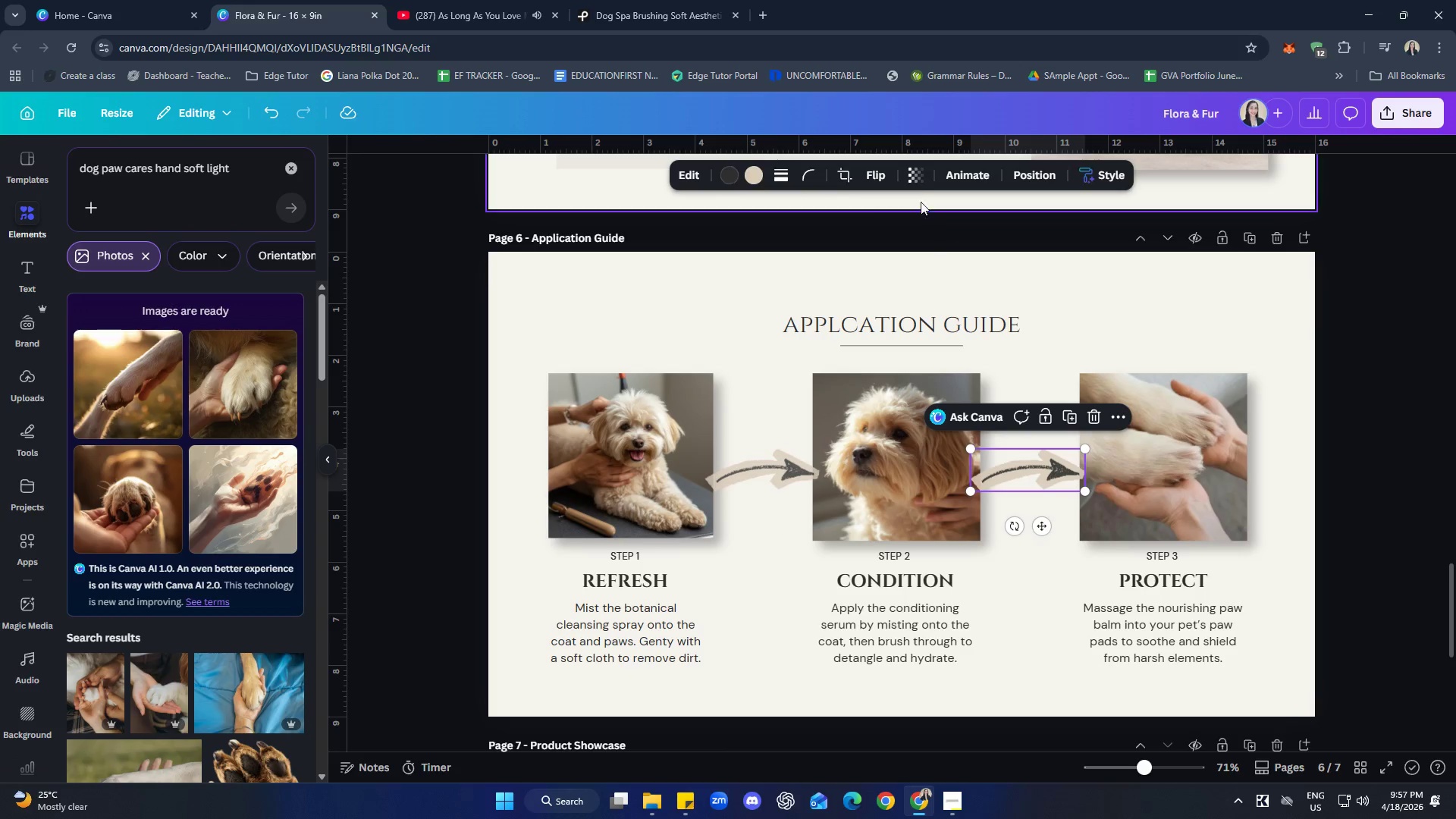 
left_click([922, 177])
 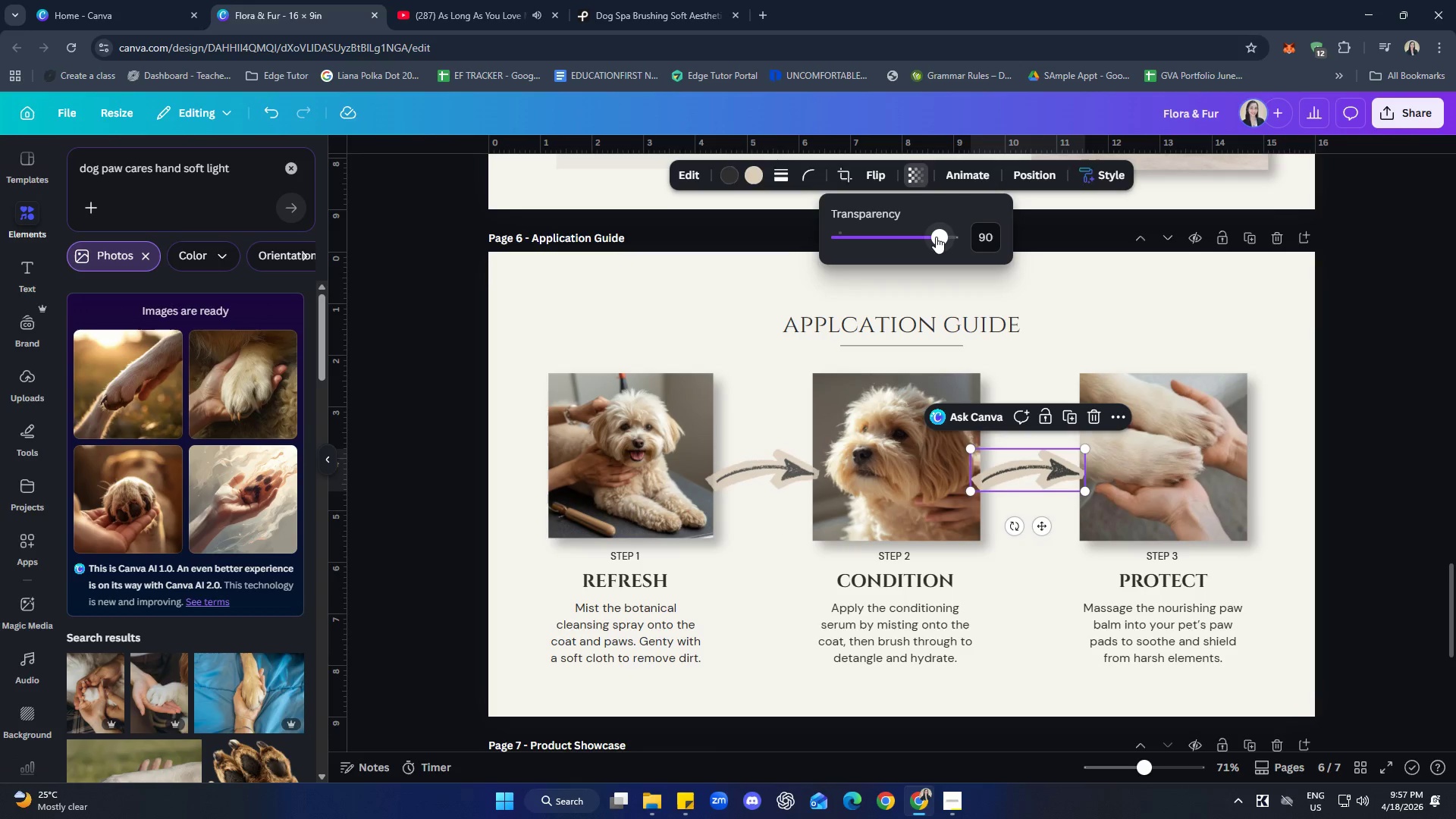 
left_click_drag(start_coordinate=[936, 237], to_coordinate=[929, 236])
 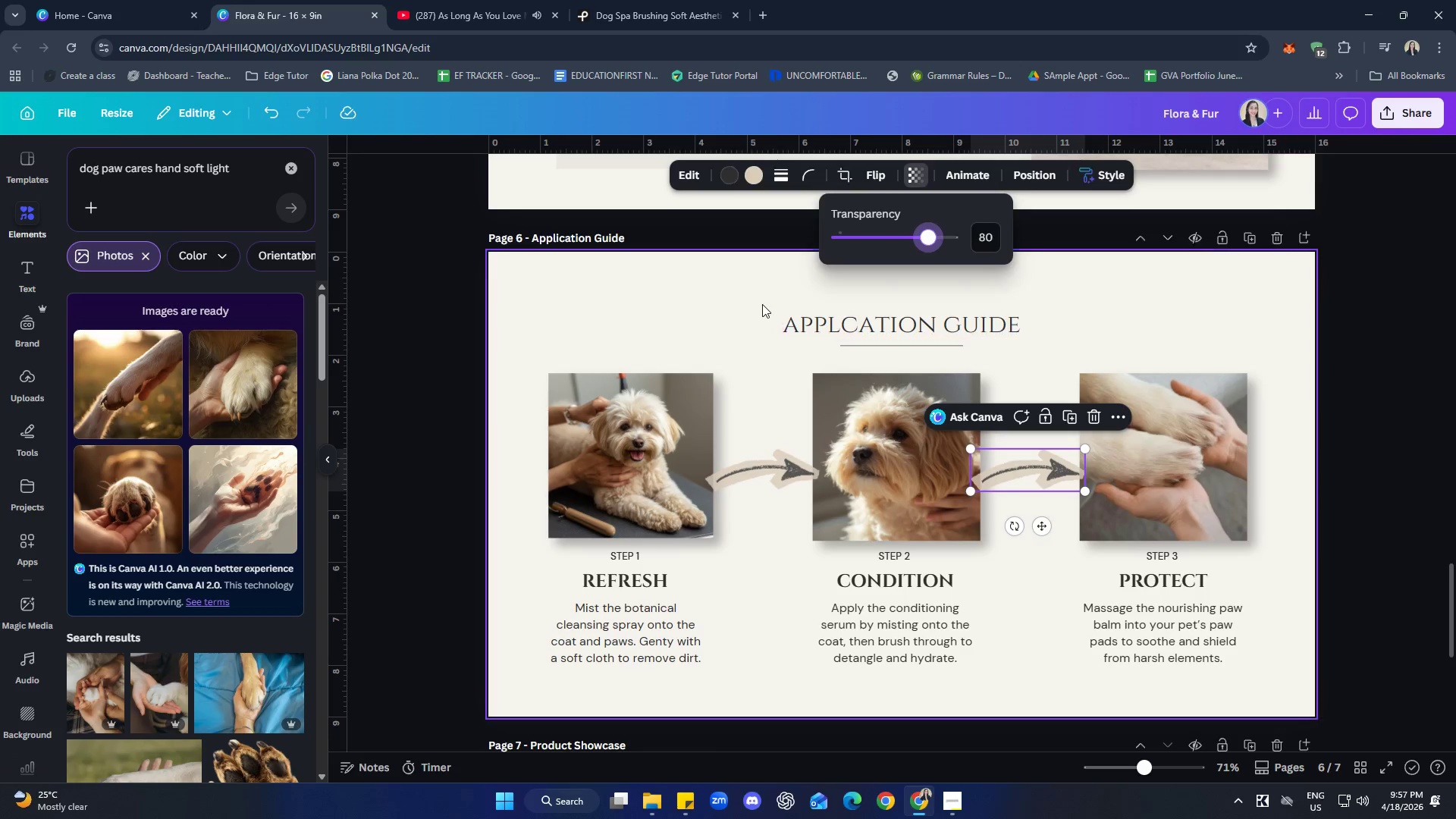 
left_click([762, 303])
 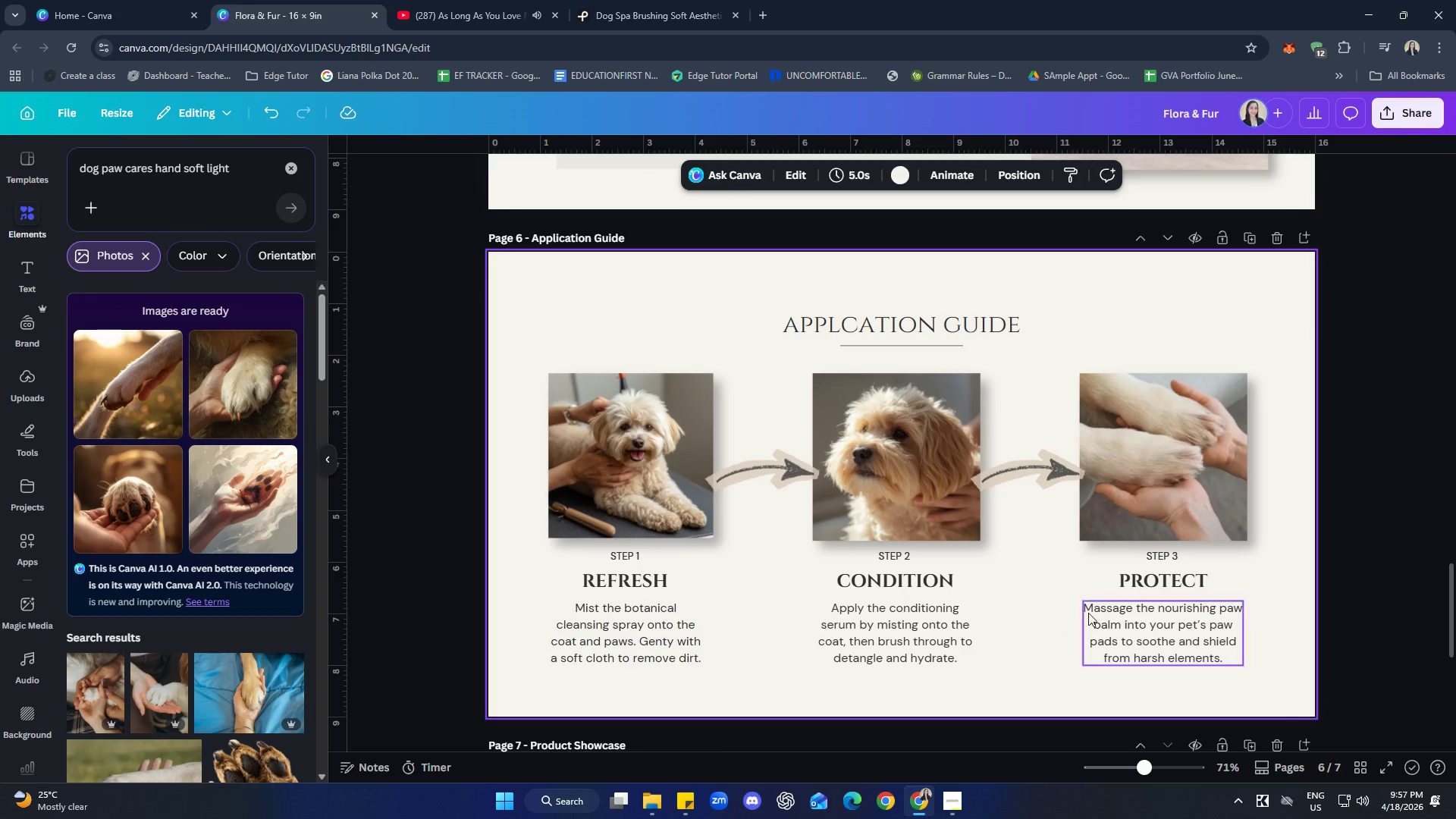 
double_click([1035, 604])
 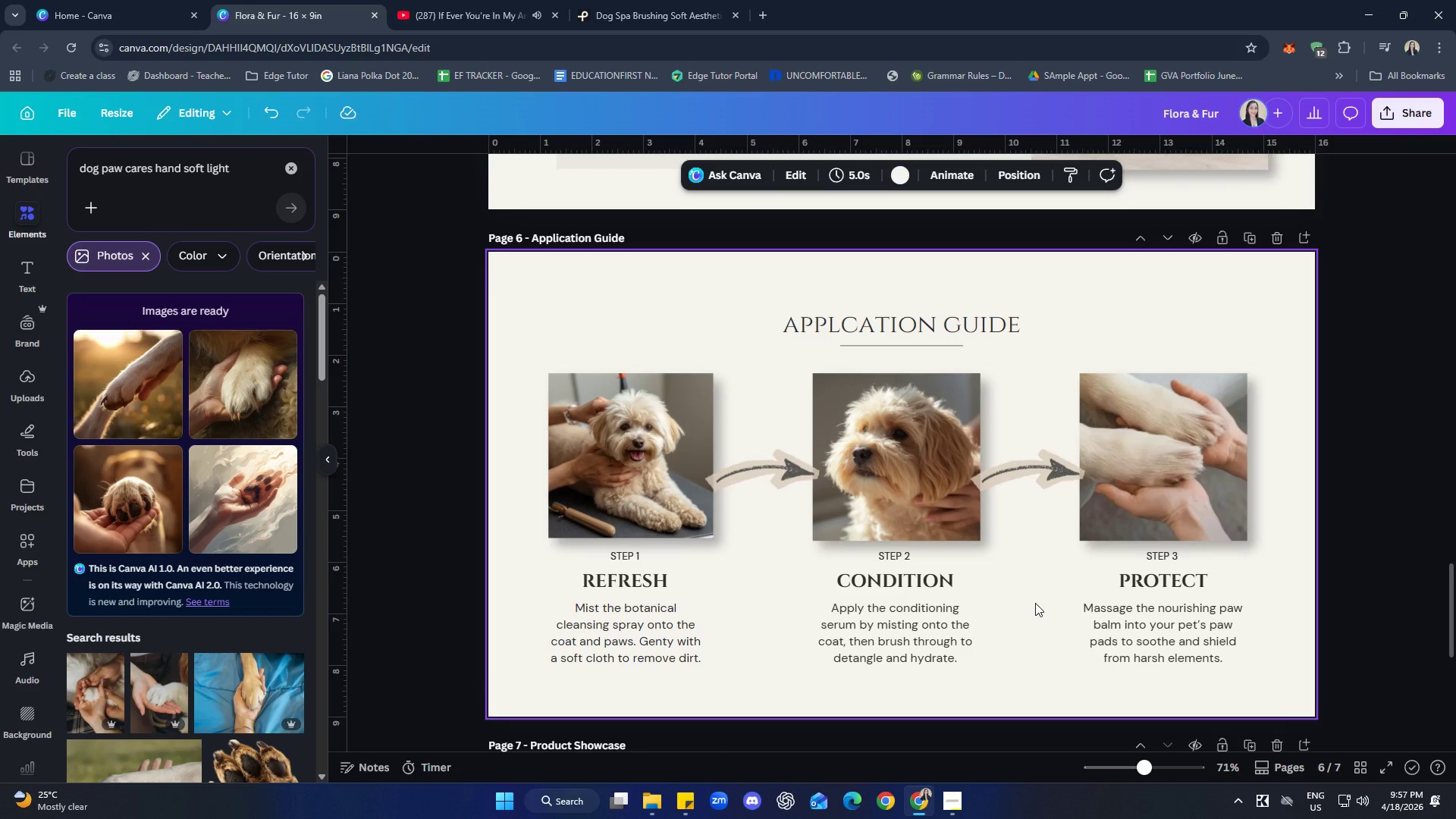 
wait(10.47)
 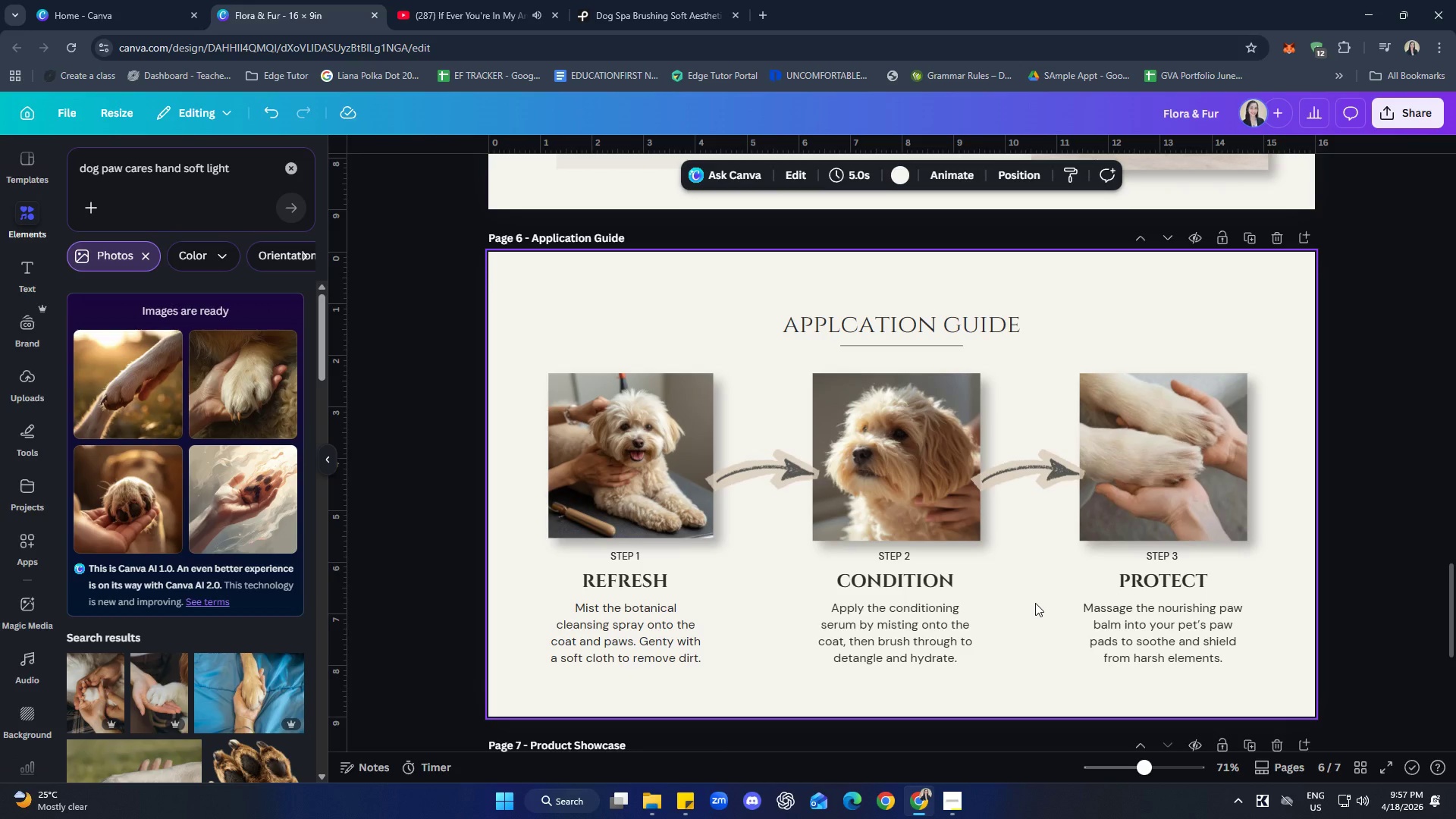 
left_click_drag(start_coordinate=[622, 560], to_coordinate=[626, 560])
 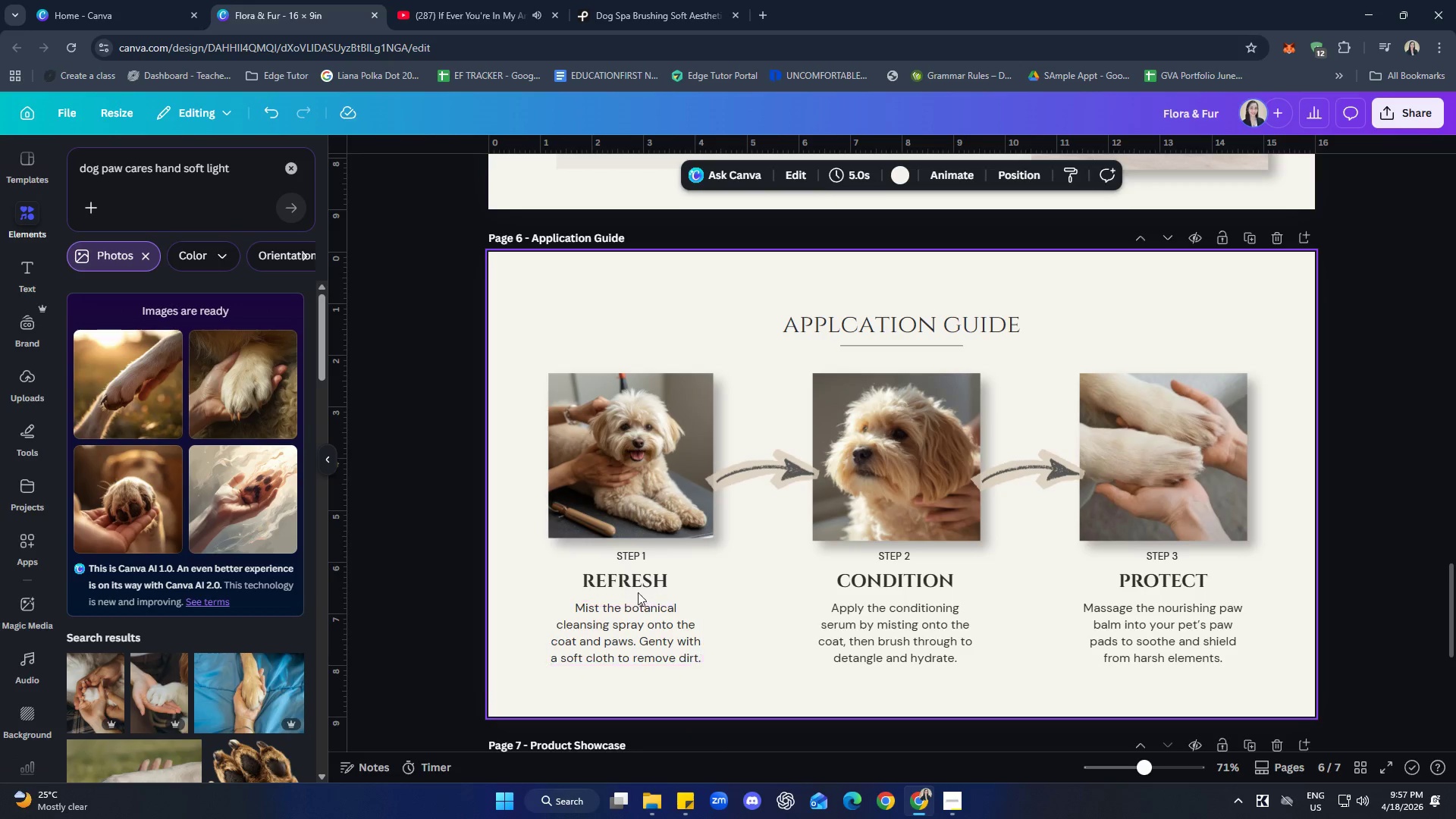 
left_click_drag(start_coordinate=[637, 587], to_coordinate=[644, 583])
 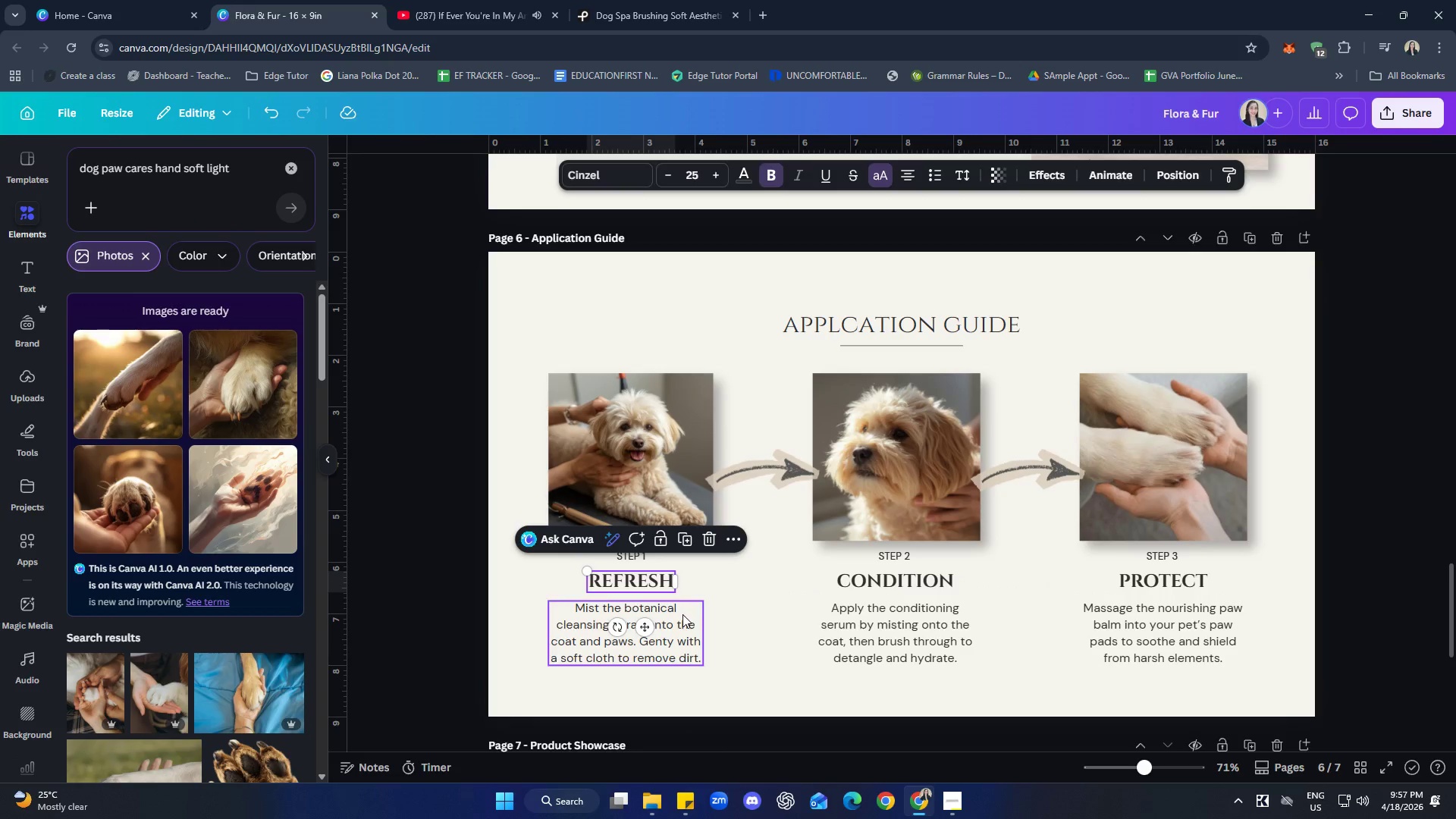 
left_click([754, 621])
 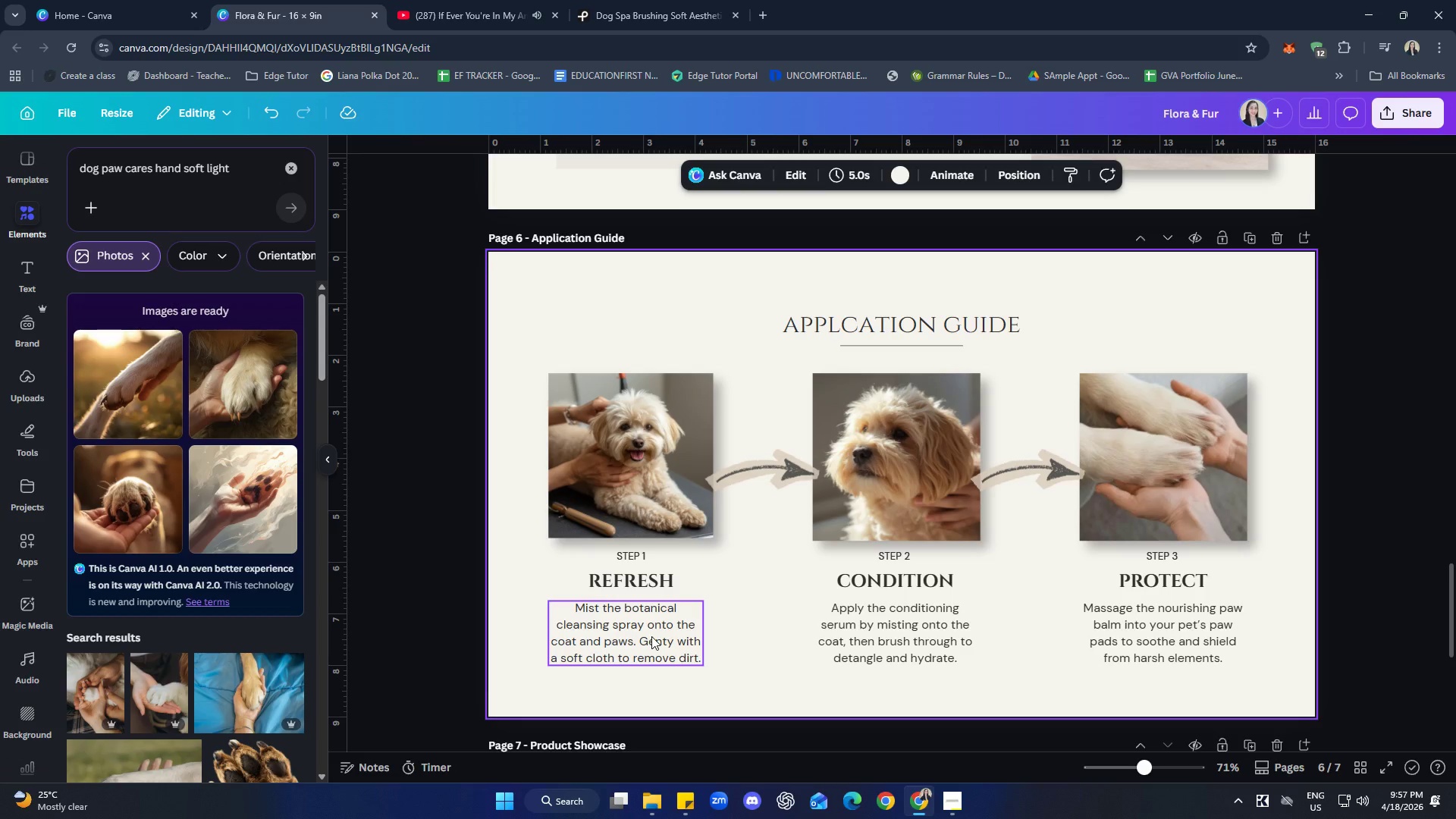 
left_click_drag(start_coordinate=[651, 636], to_coordinate=[657, 636])
 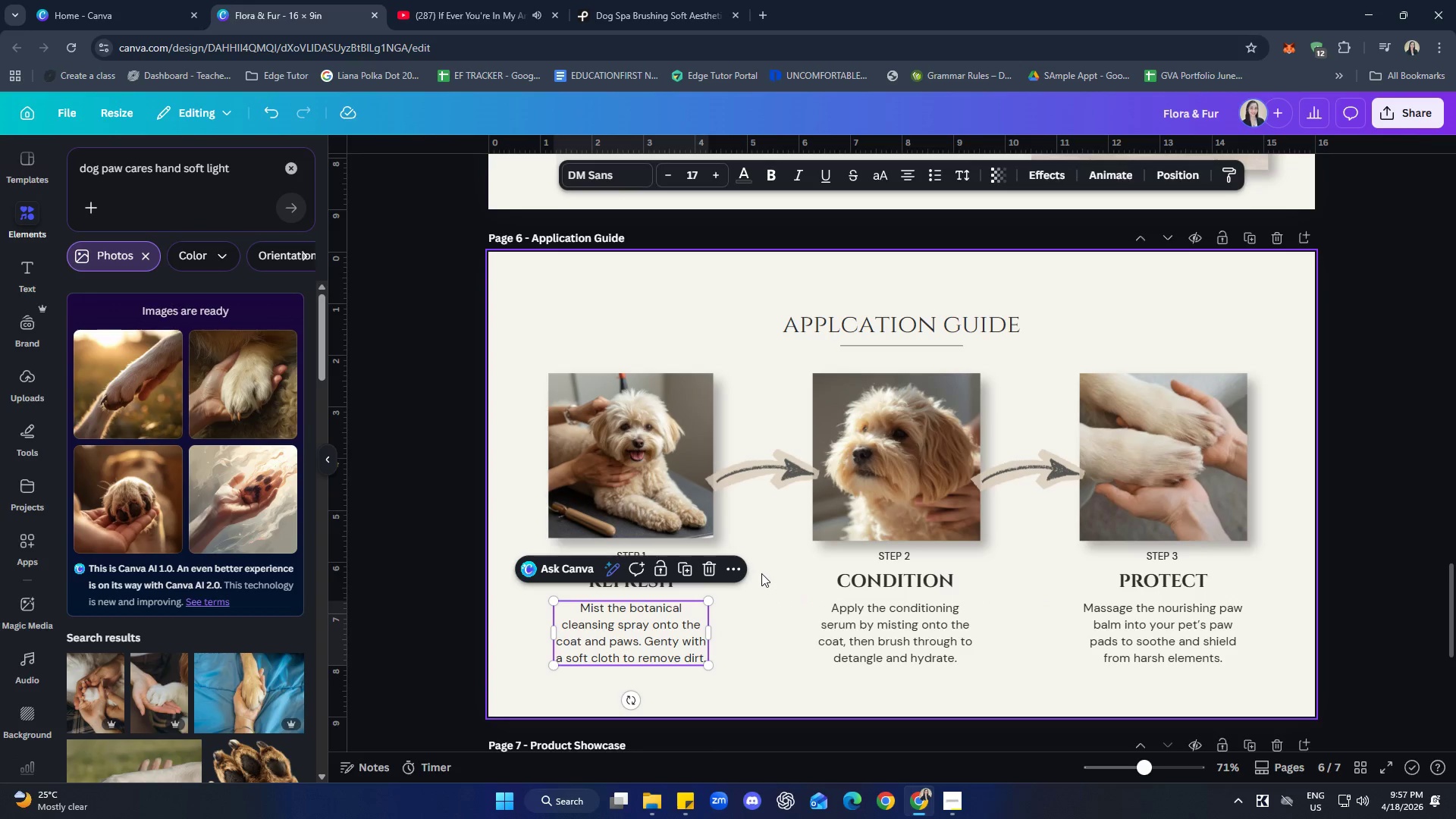 
left_click([762, 571])
 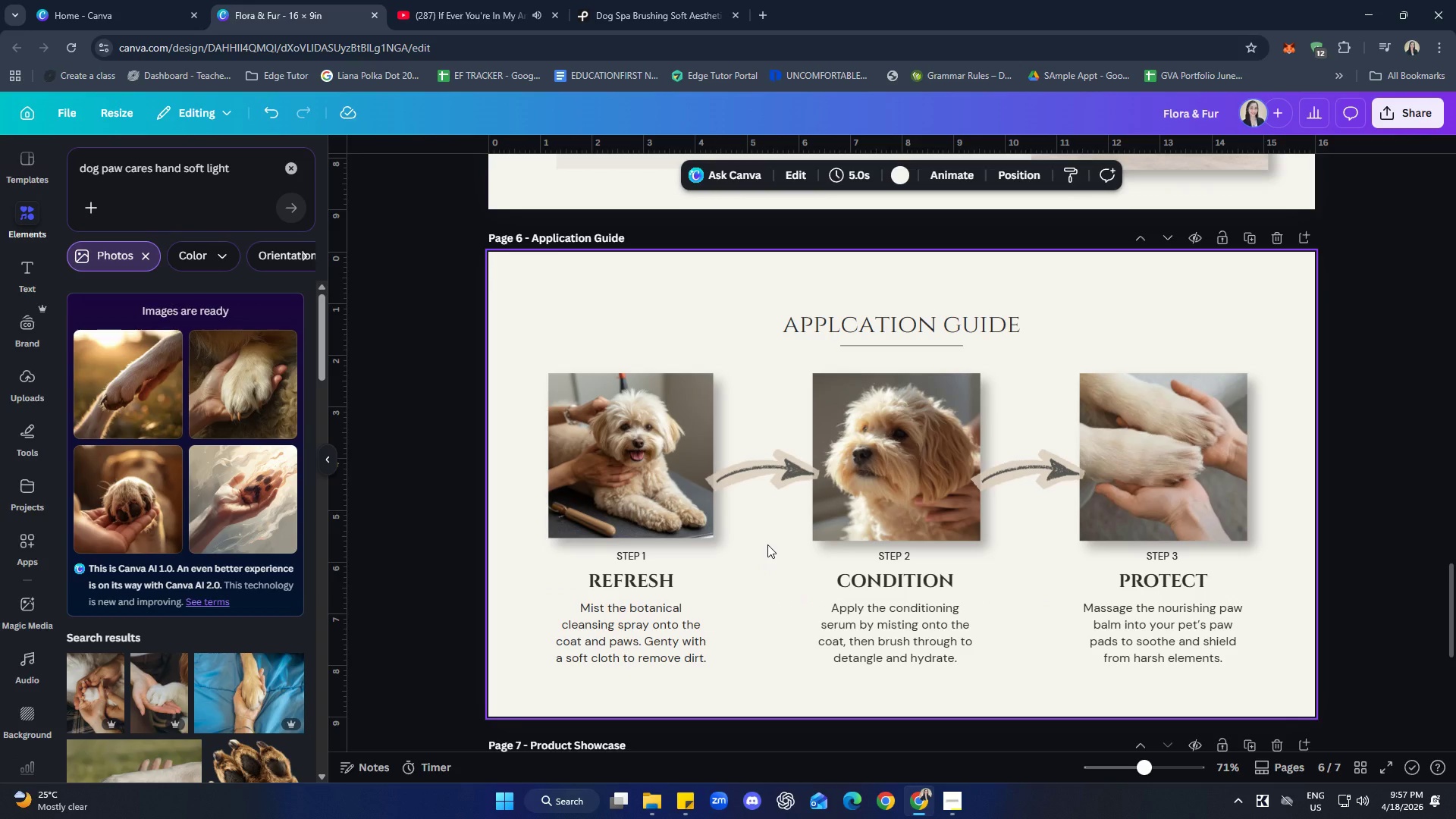 
wait(7.11)
 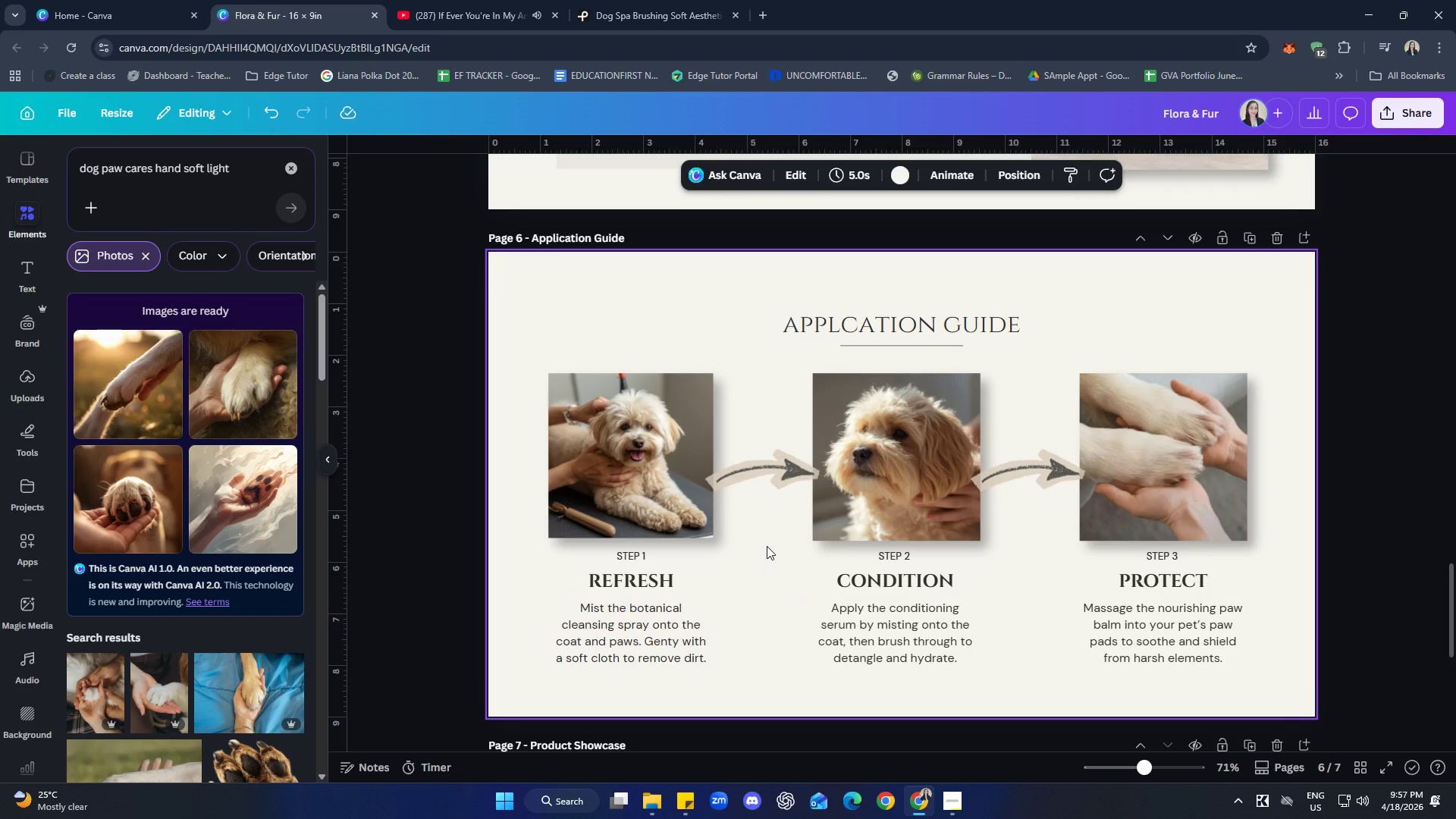 
left_click([890, 557])
 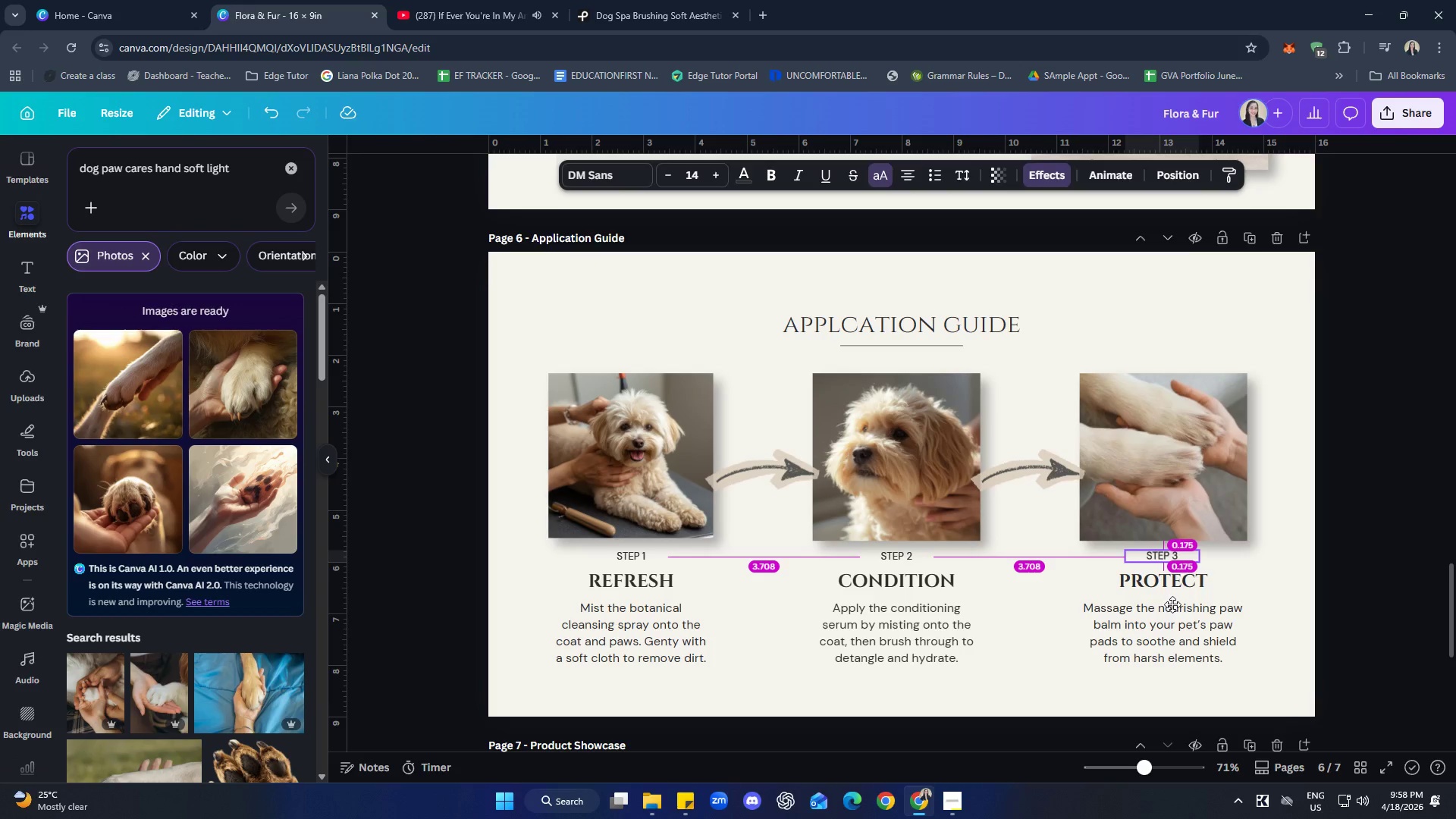 
wait(28.56)
 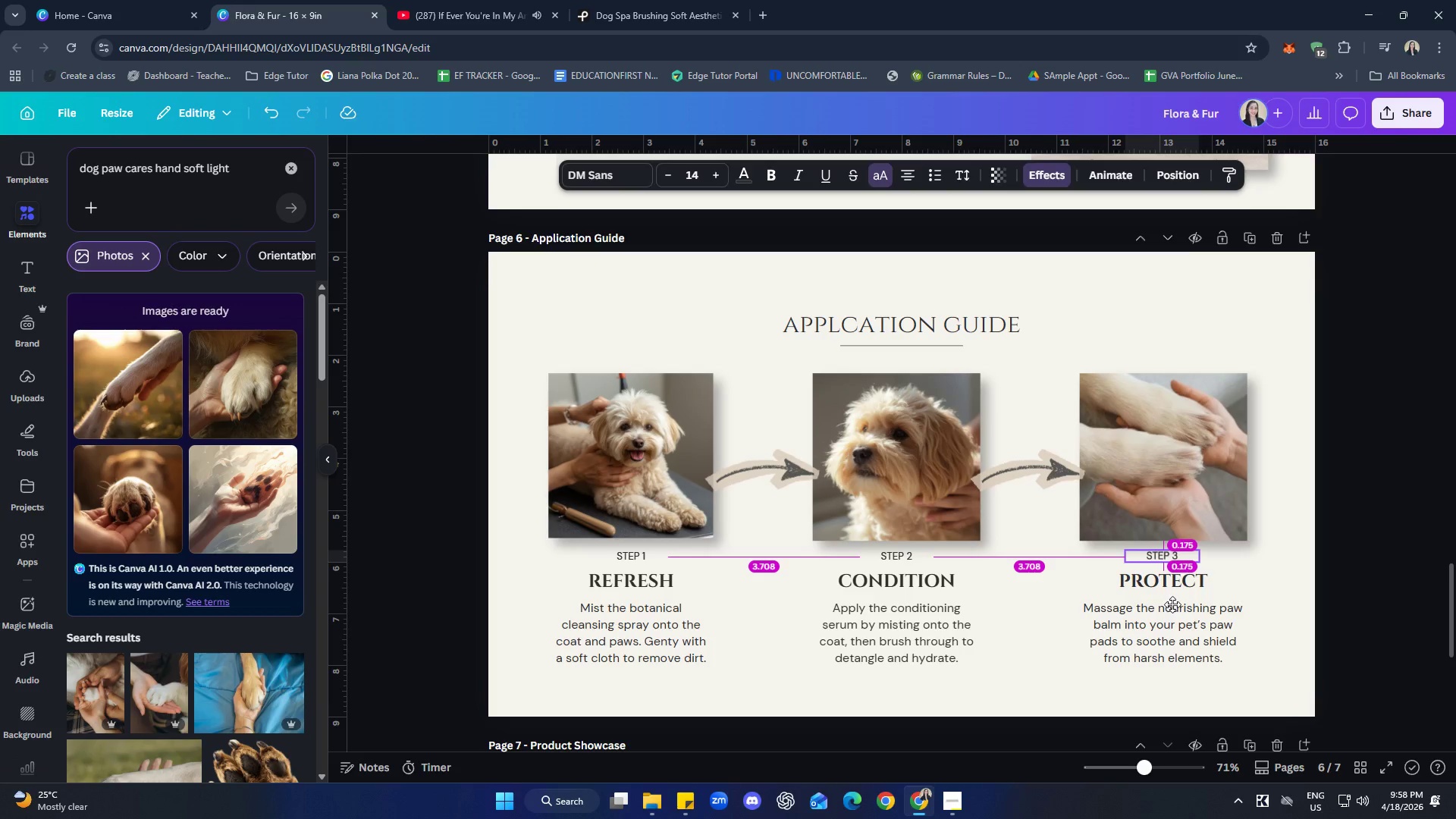 
left_click([1176, 605])
 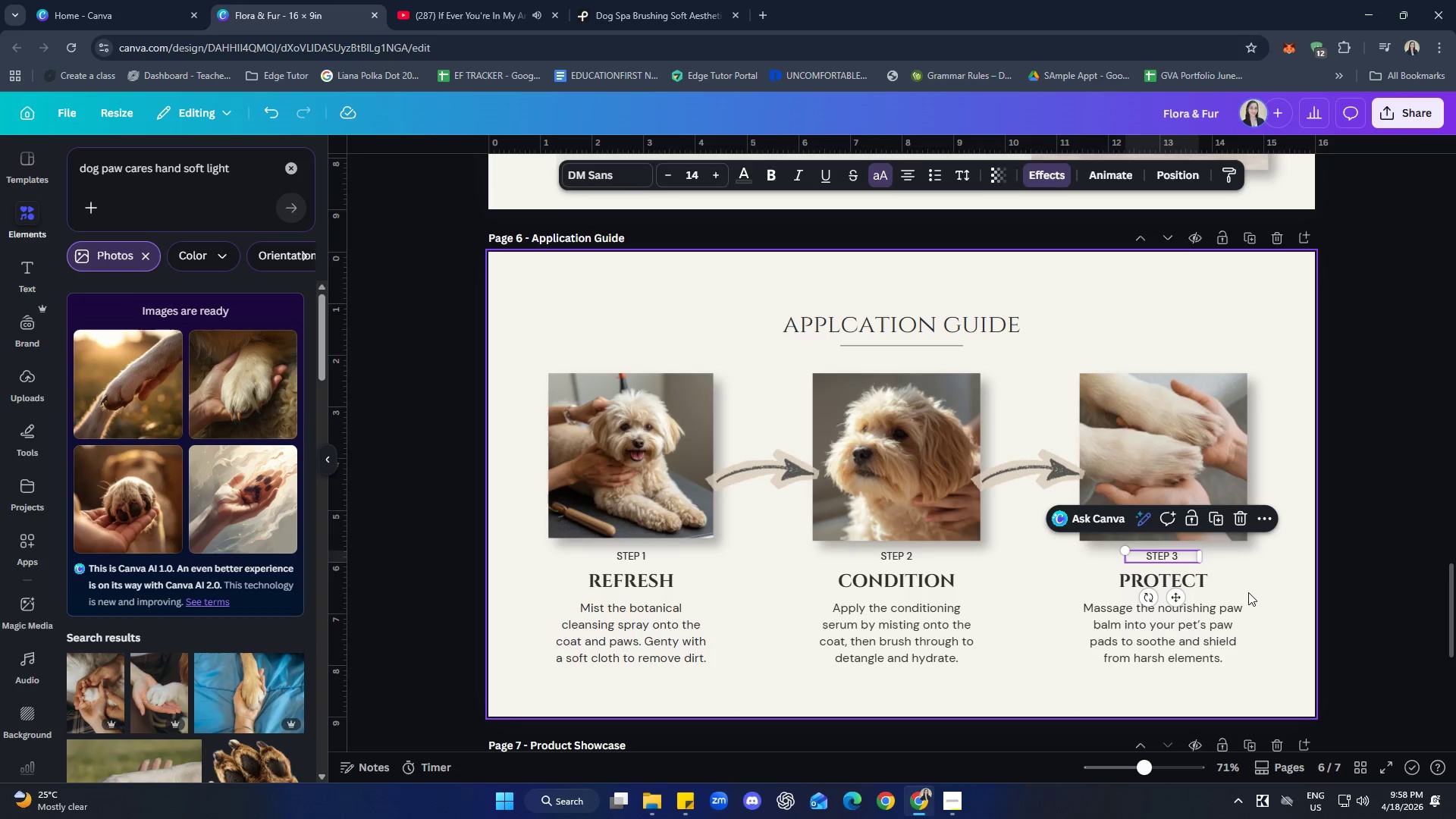 
left_click([1248, 590])
 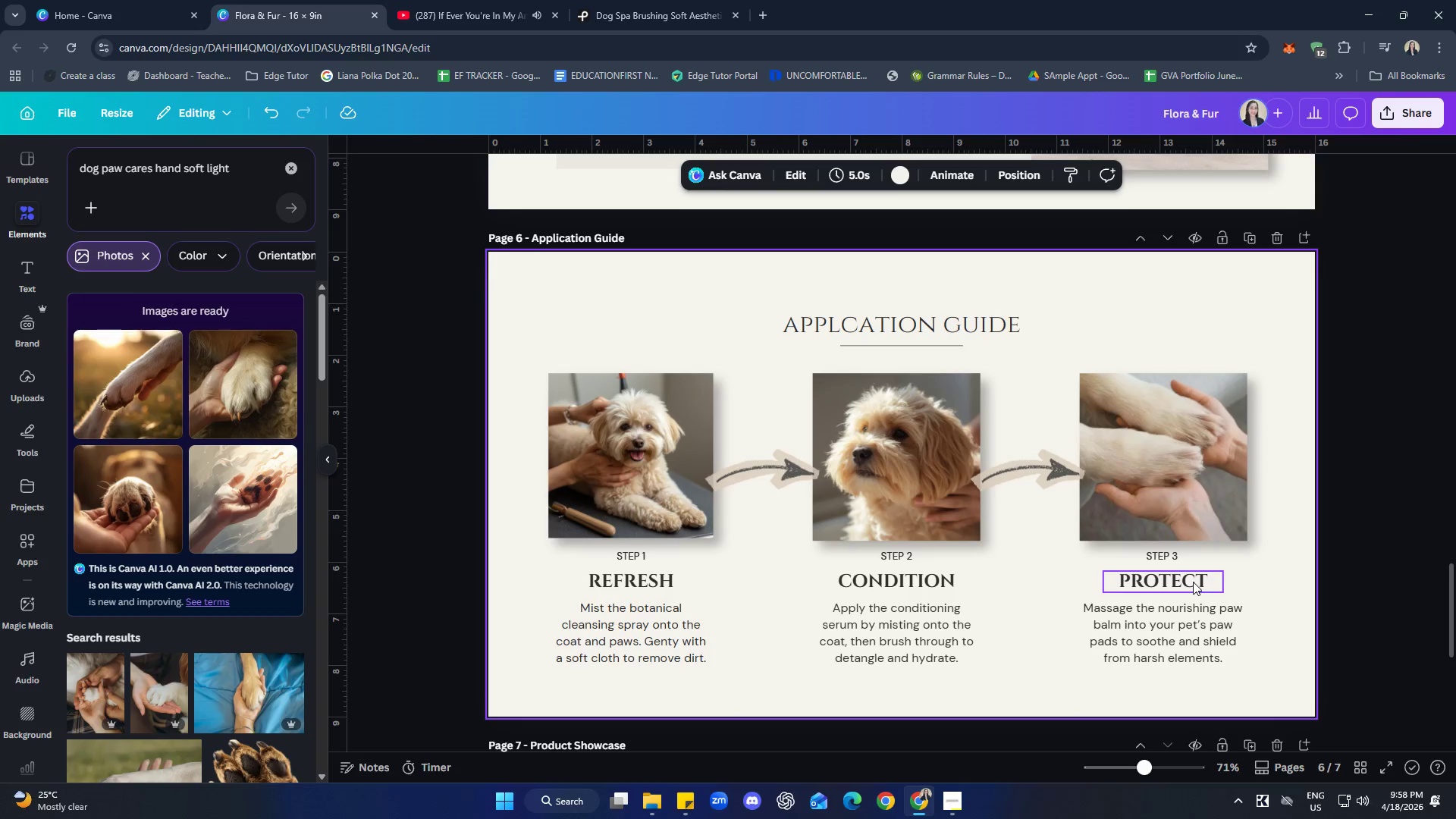 
left_click([1193, 582])
 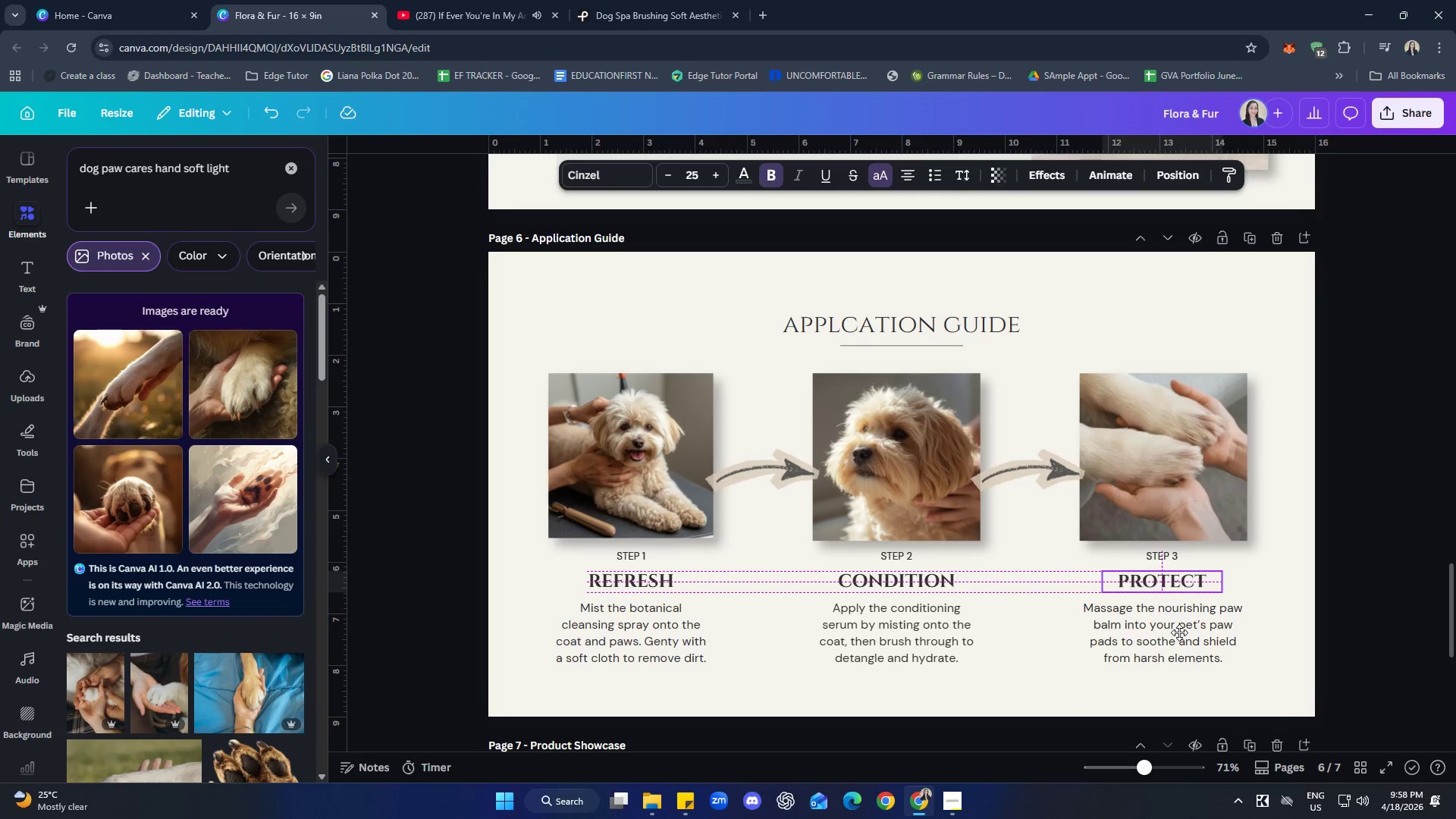 
left_click([1234, 644])
 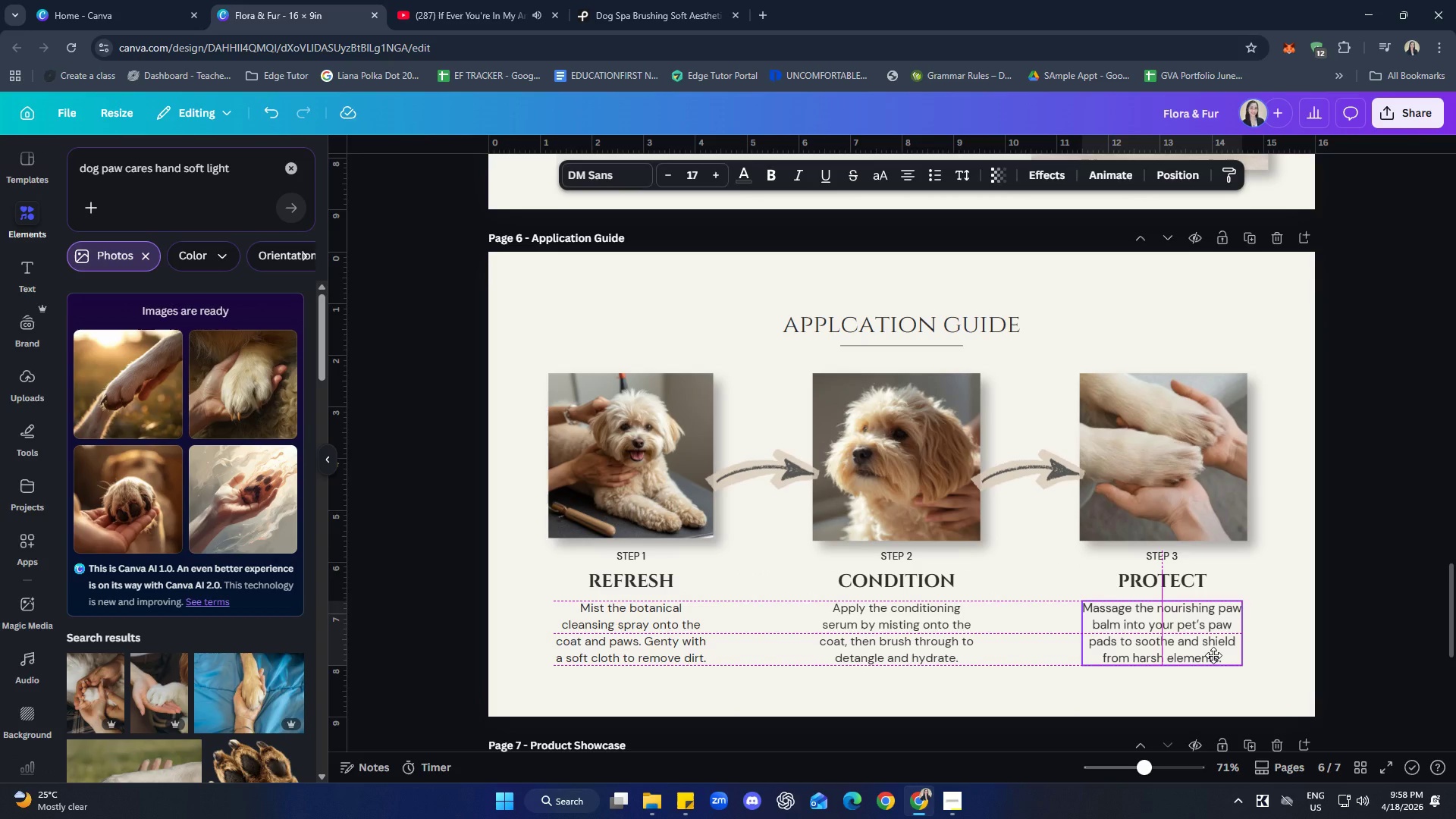 
left_click([1257, 650])
 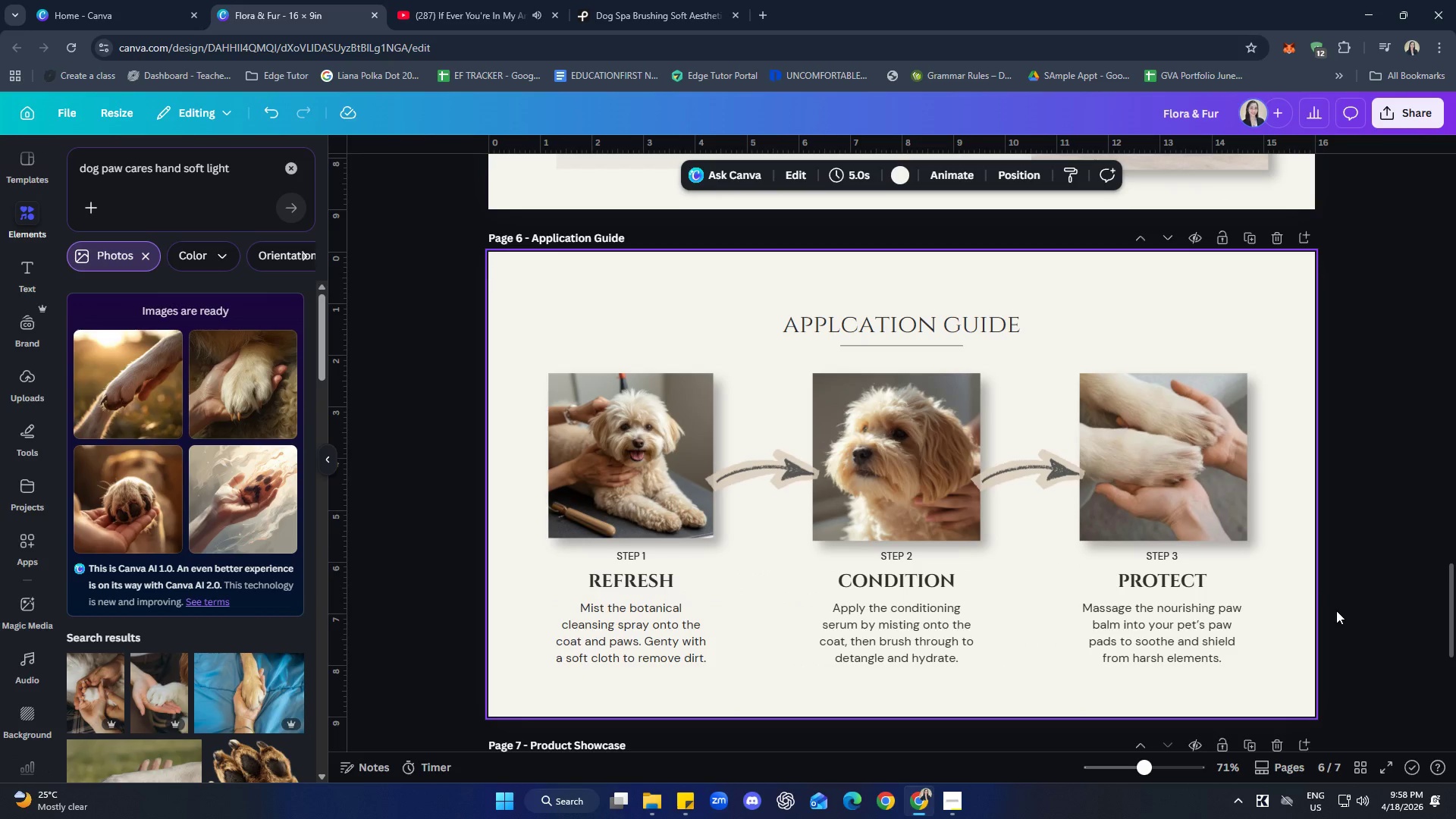 
left_click([1304, 579])
 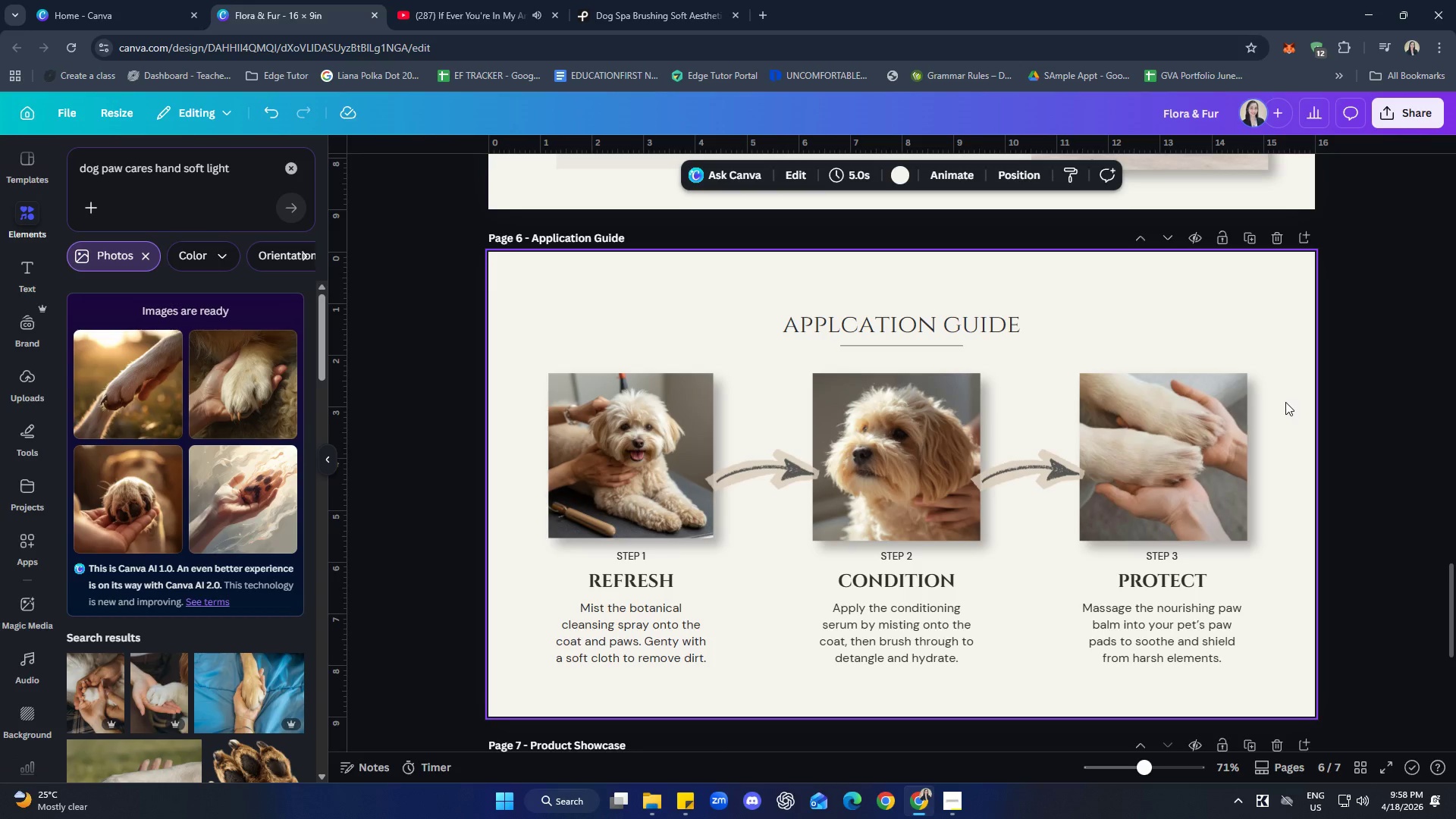 
scroll: coordinate [1030, 554], scroll_direction: down, amount: 7.0
 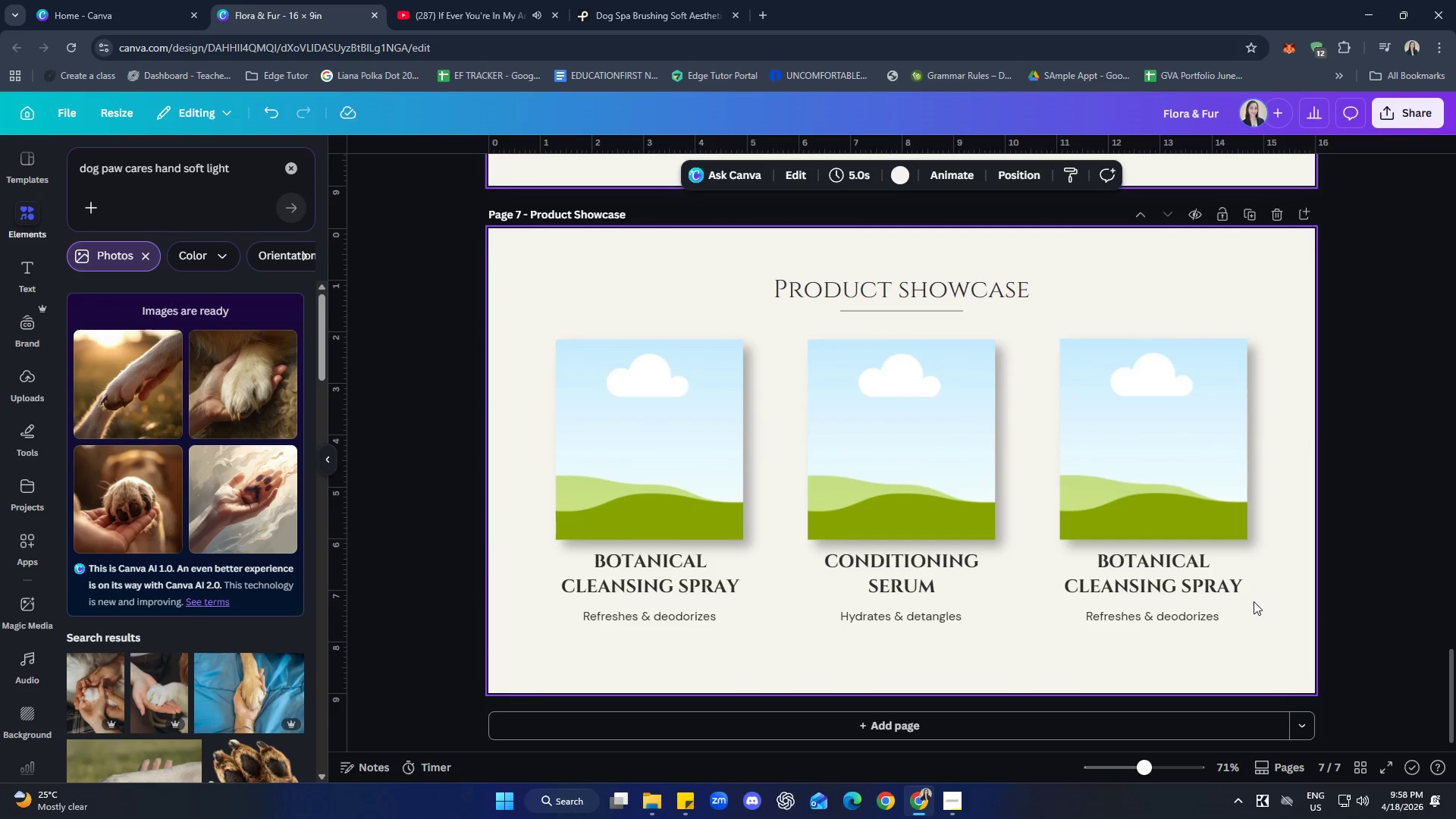 
left_click([1254, 601])
 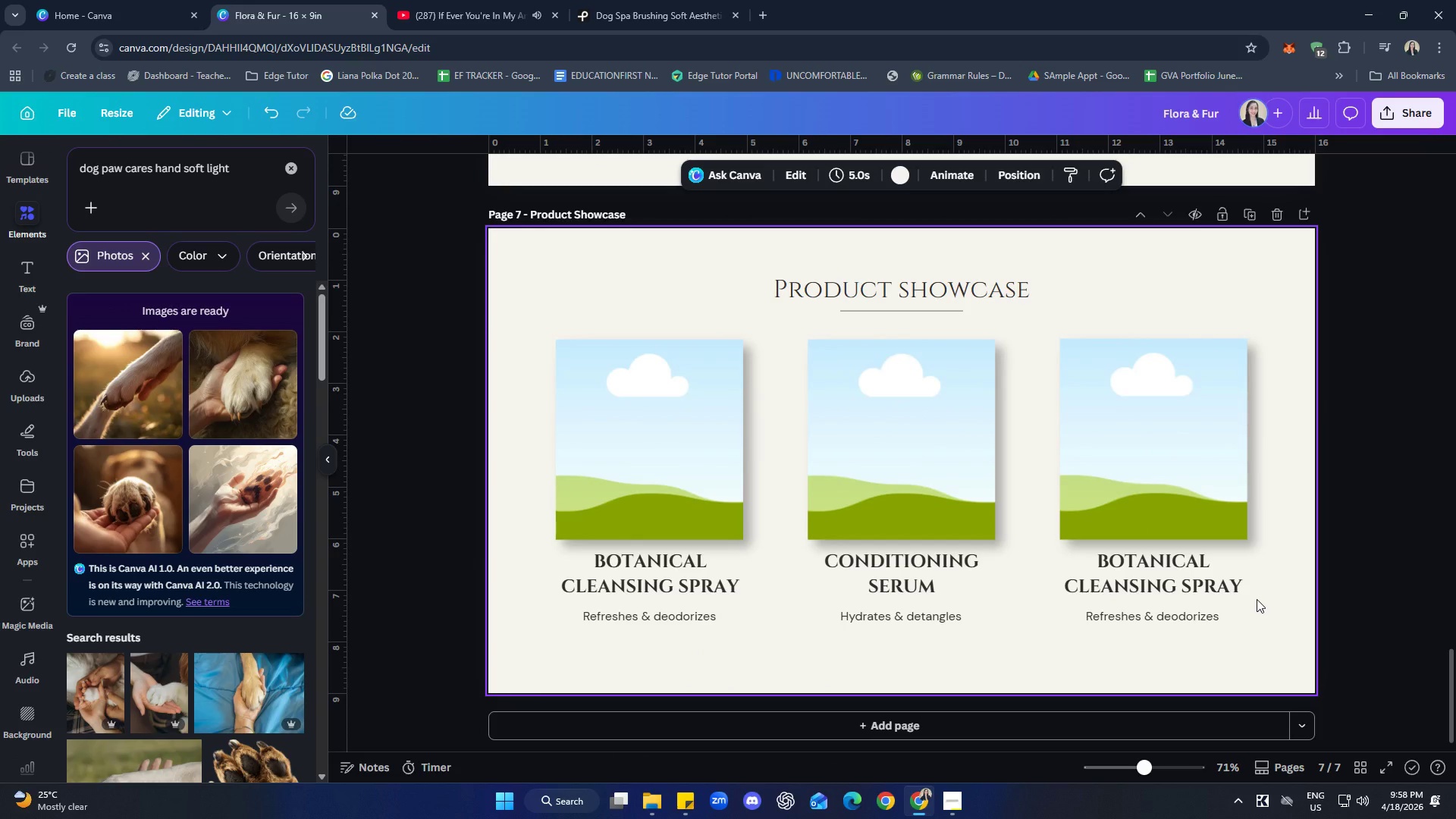 
wait(11.3)
 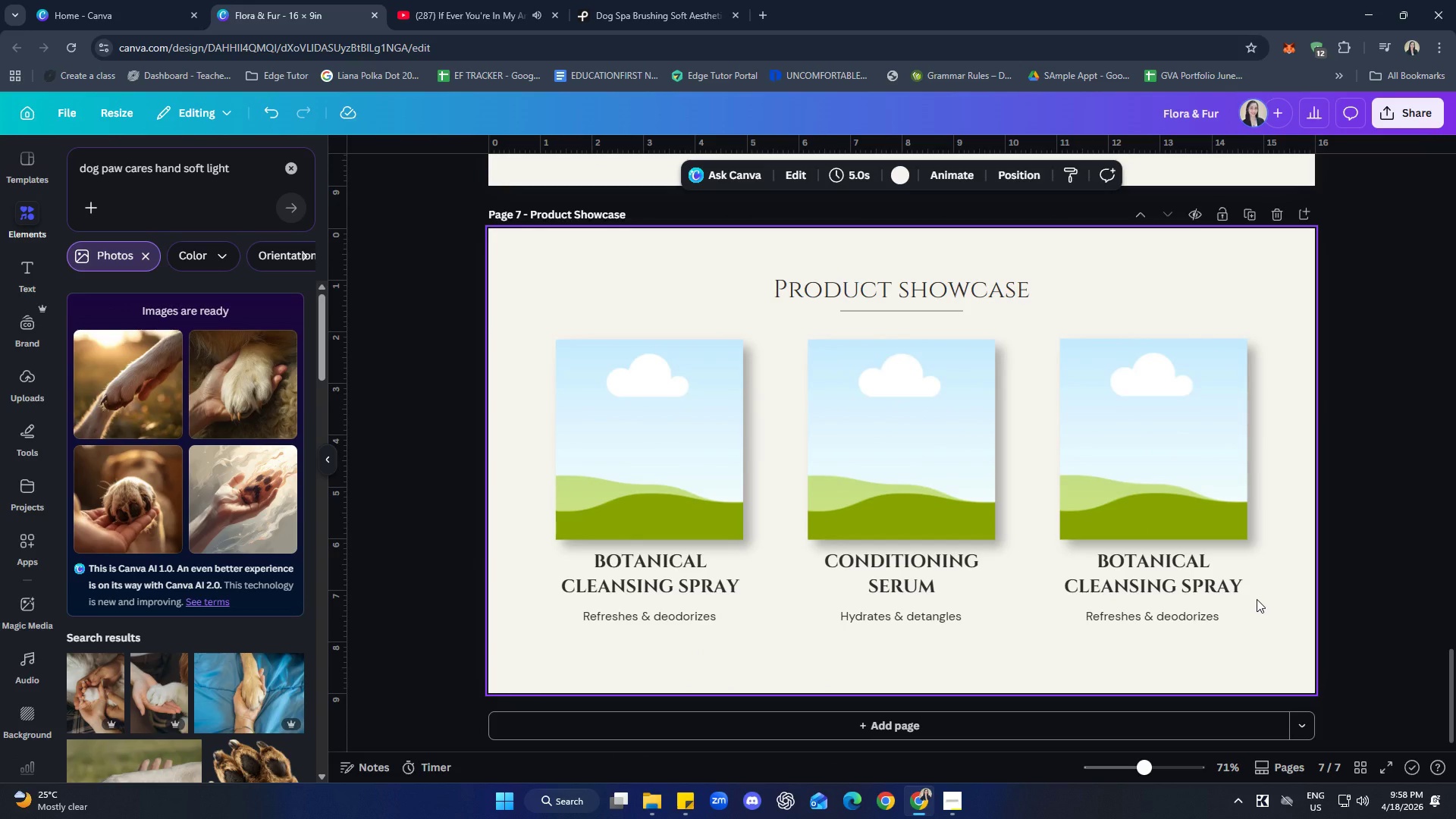 
scroll: coordinate [1302, 540], scroll_direction: up, amount: 2.0
 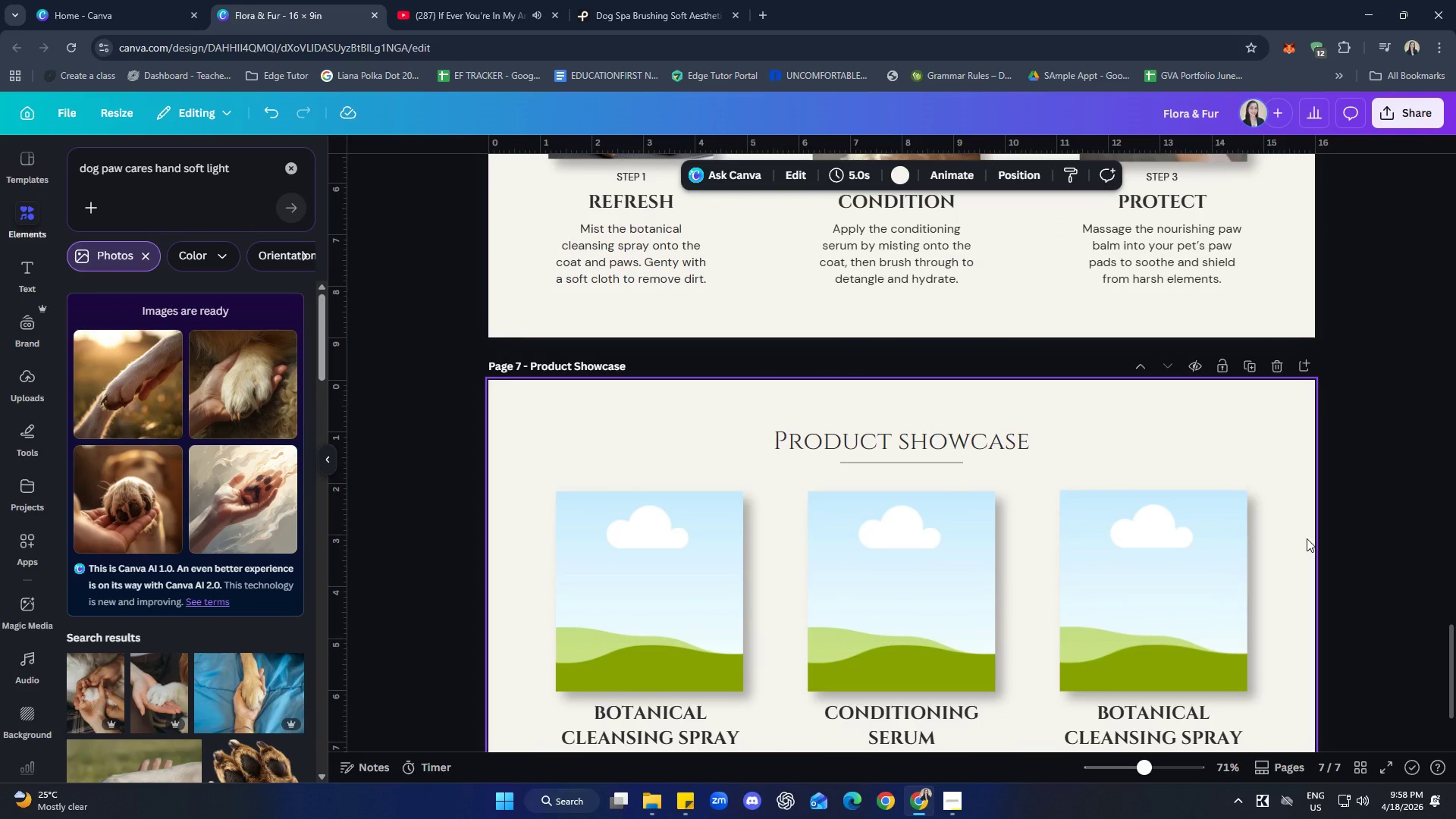 
wait(17.24)
 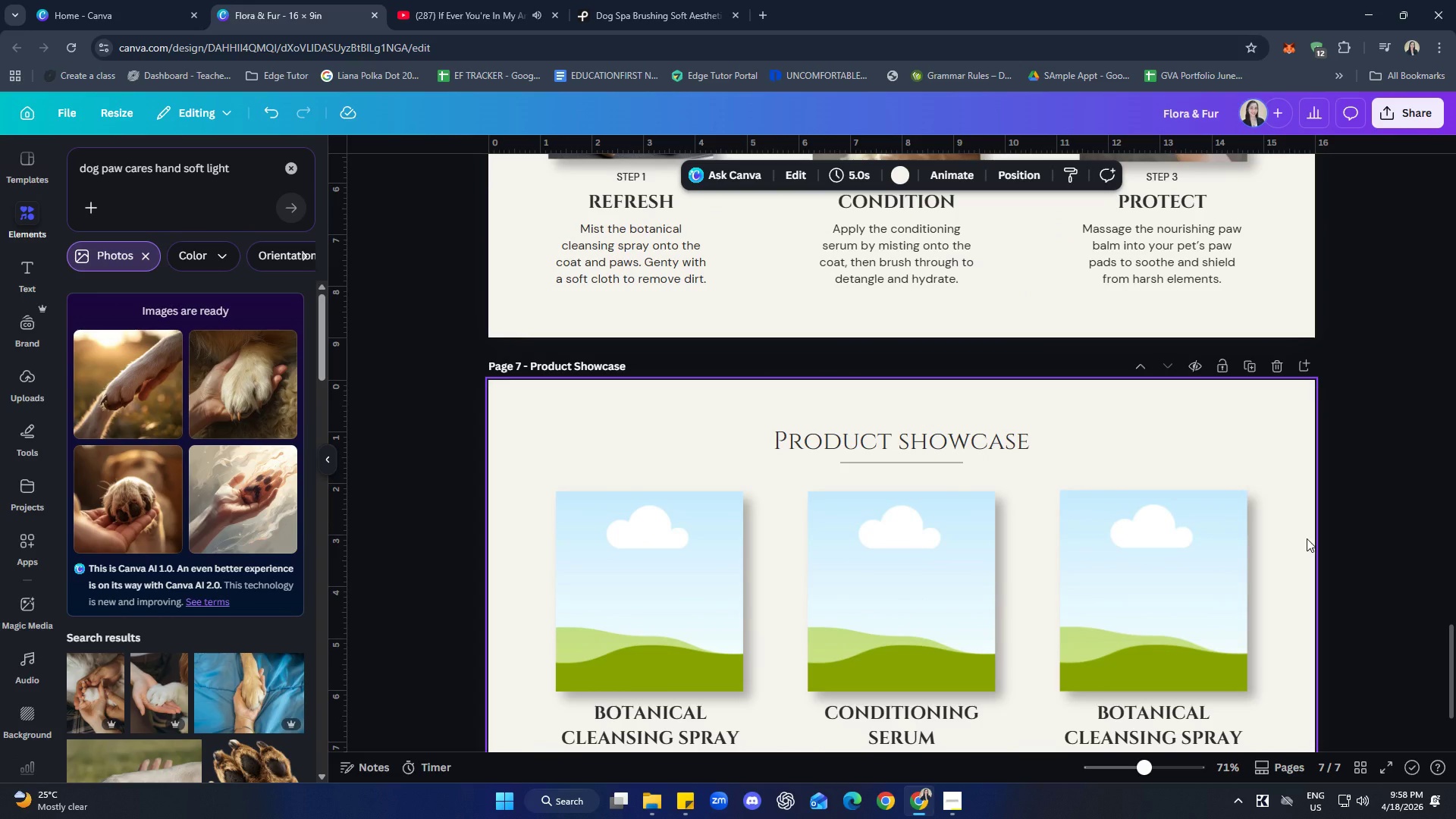 
left_click([1393, 437])
 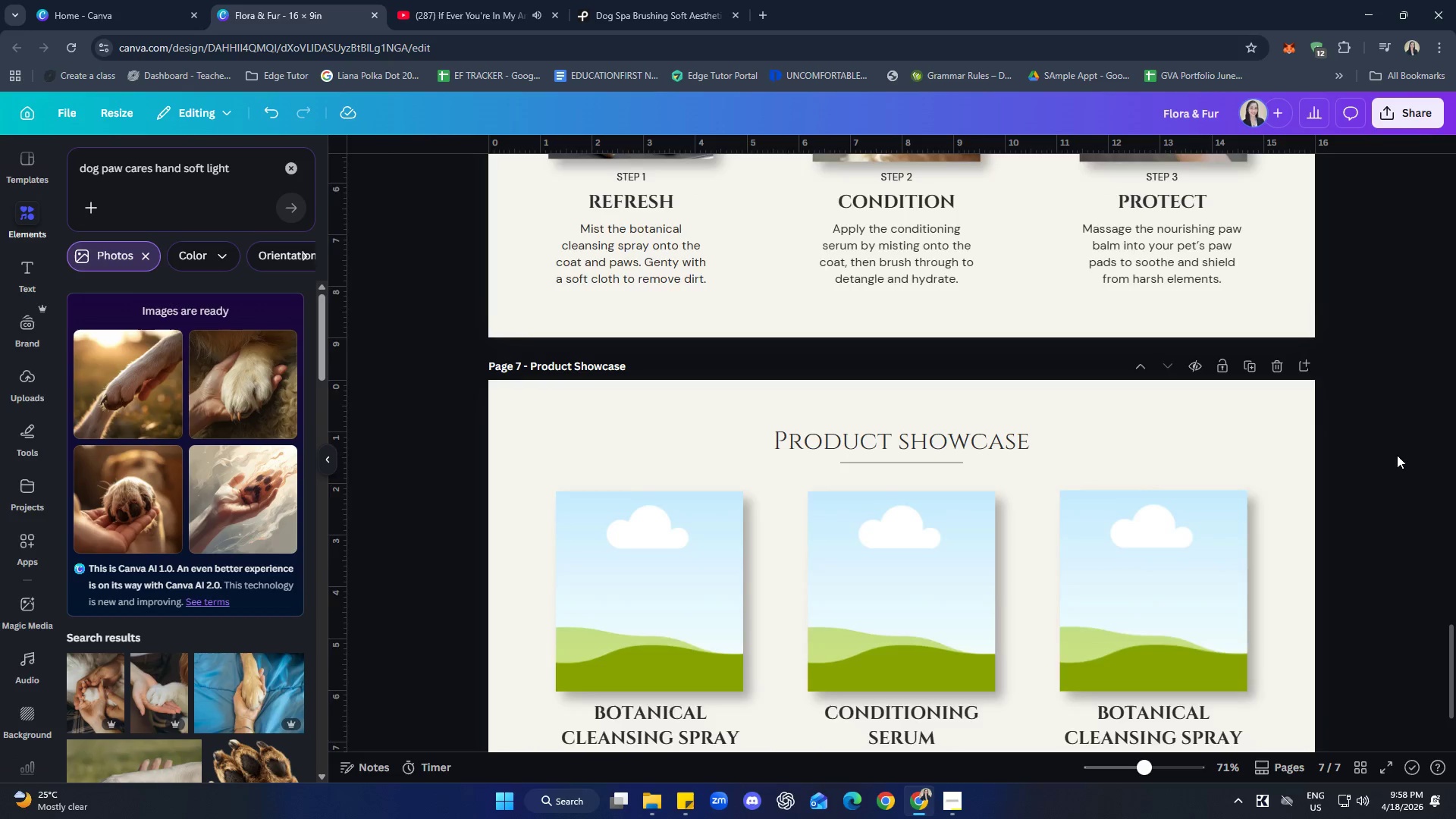 
scroll: coordinate [1385, 507], scroll_direction: up, amount: 4.0
 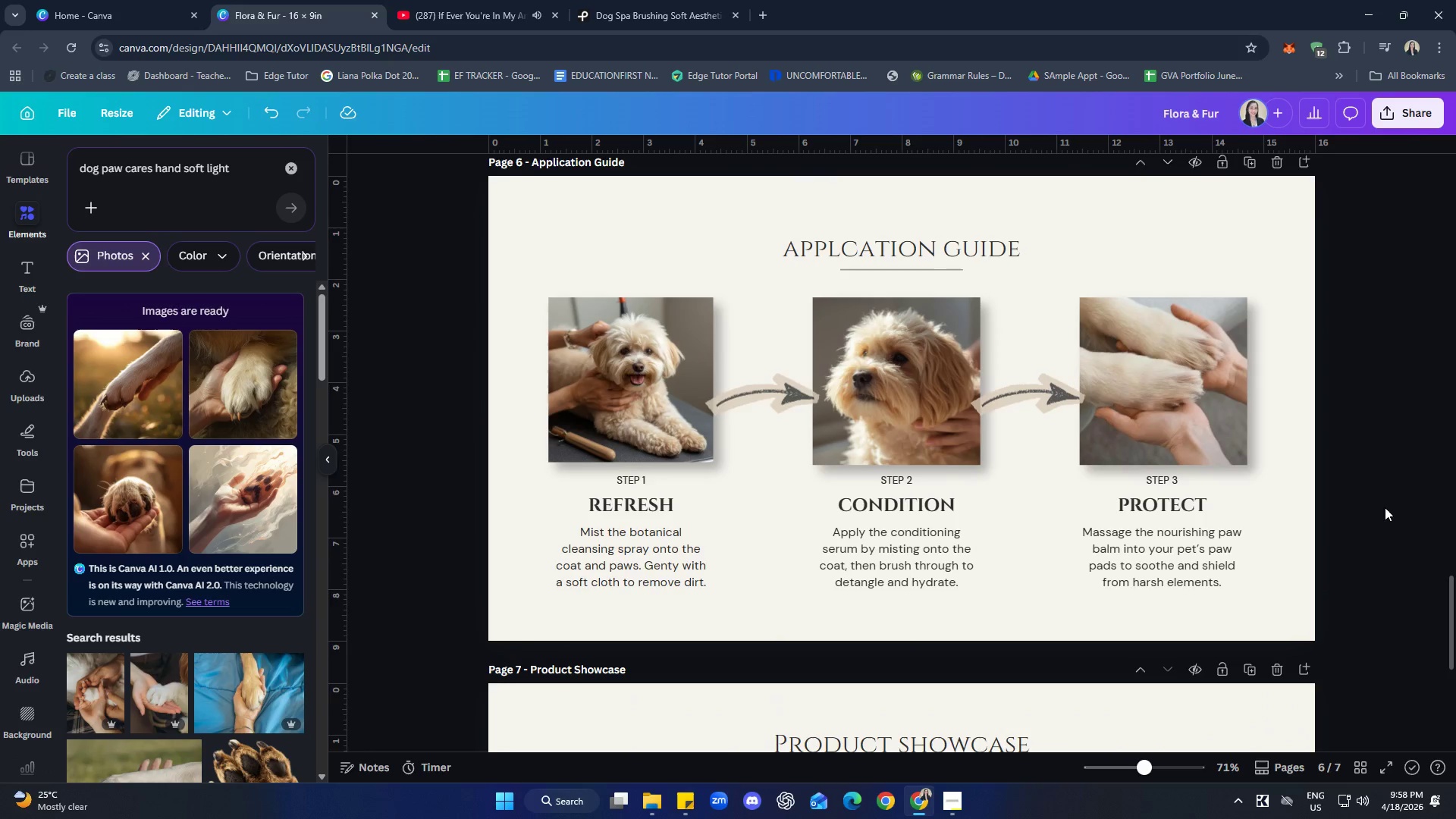 
scroll: coordinate [1385, 507], scroll_direction: none, amount: 0.0
 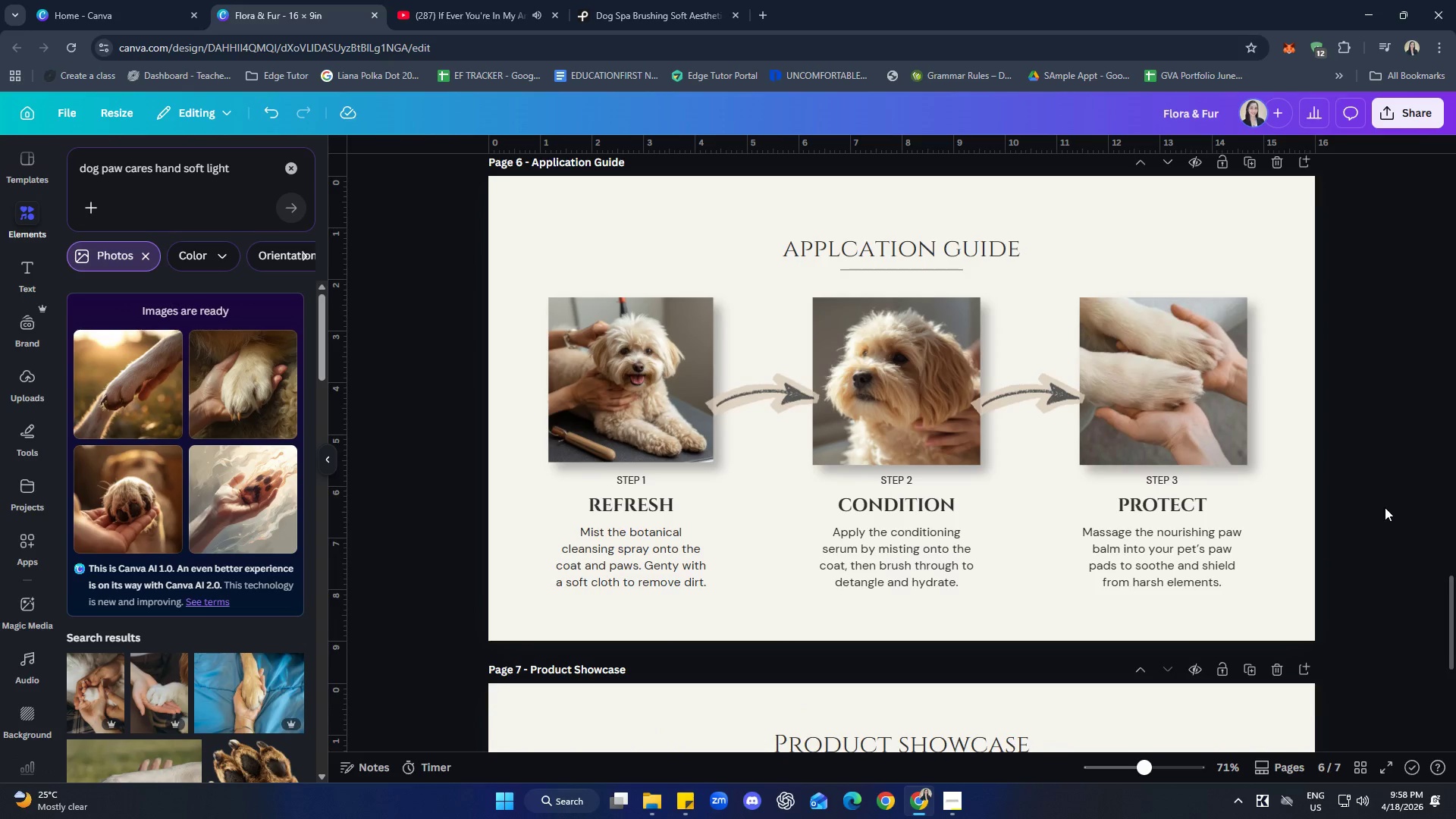 
scroll: coordinate [1385, 507], scroll_direction: up, amount: 1.0
 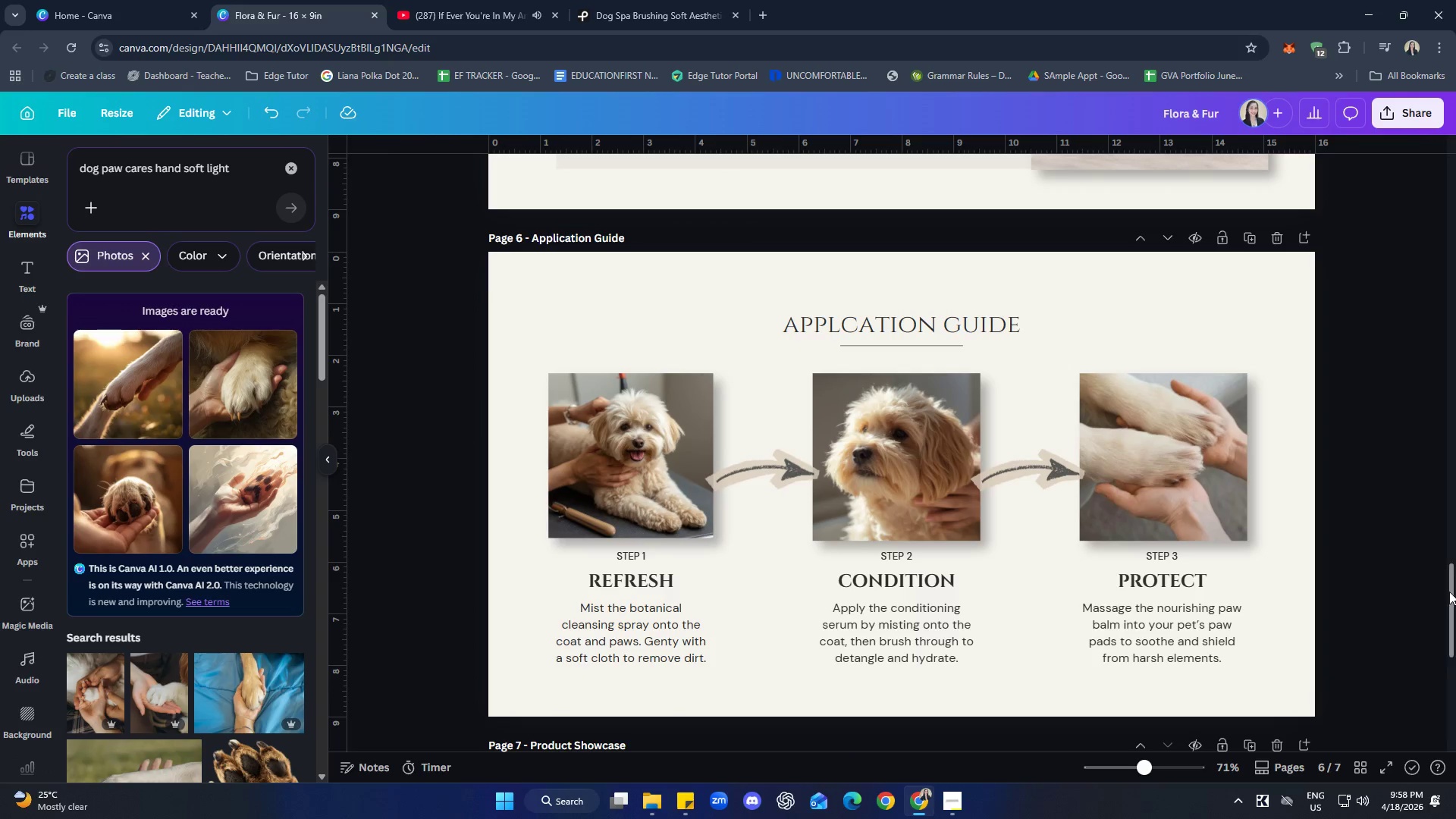 
left_click_drag(start_coordinate=[1454, 595], to_coordinate=[1451, 601])
 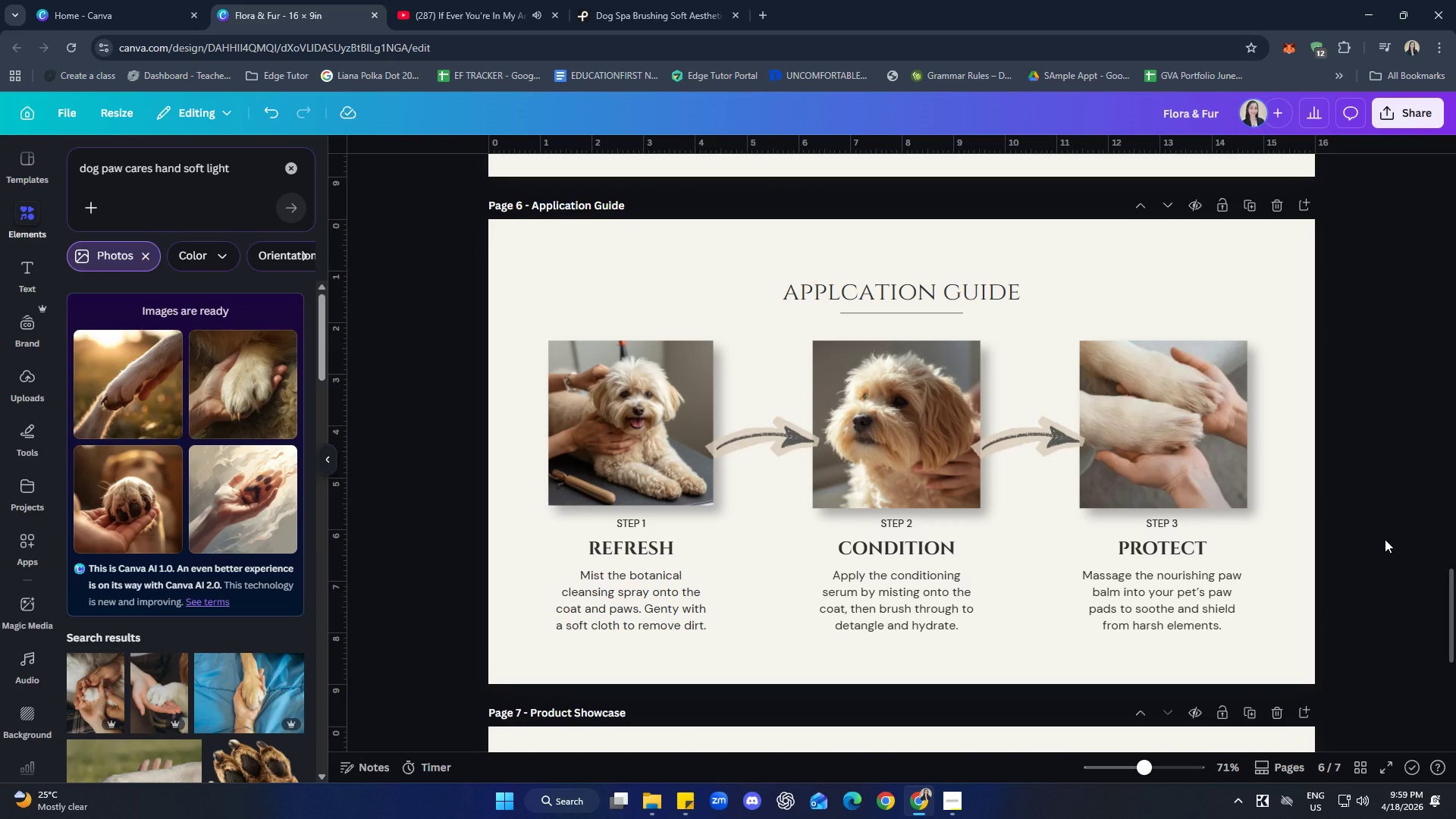 
wait(11.81)
 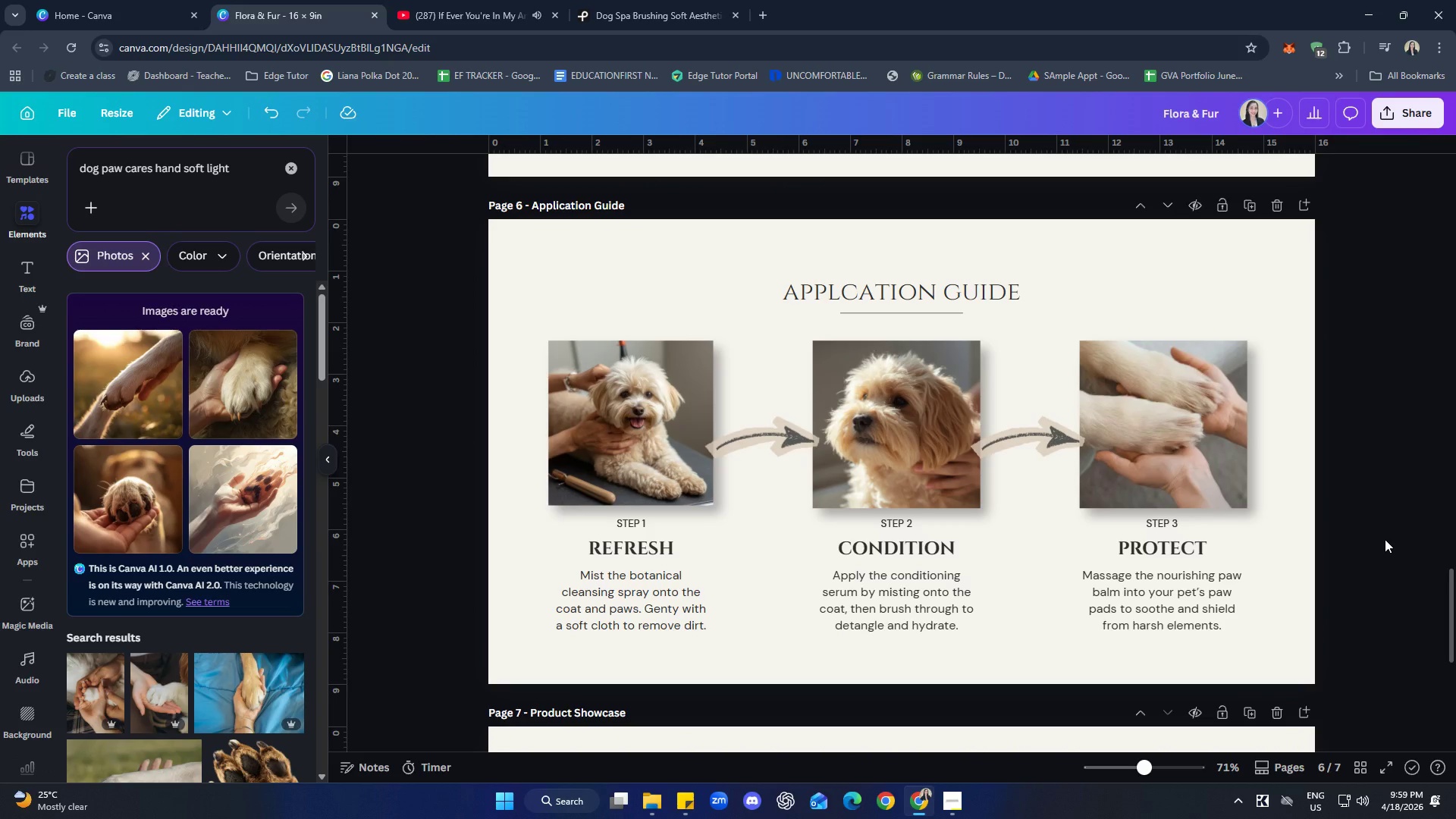 
scroll: coordinate [1355, 521], scroll_direction: down, amount: 7.0
 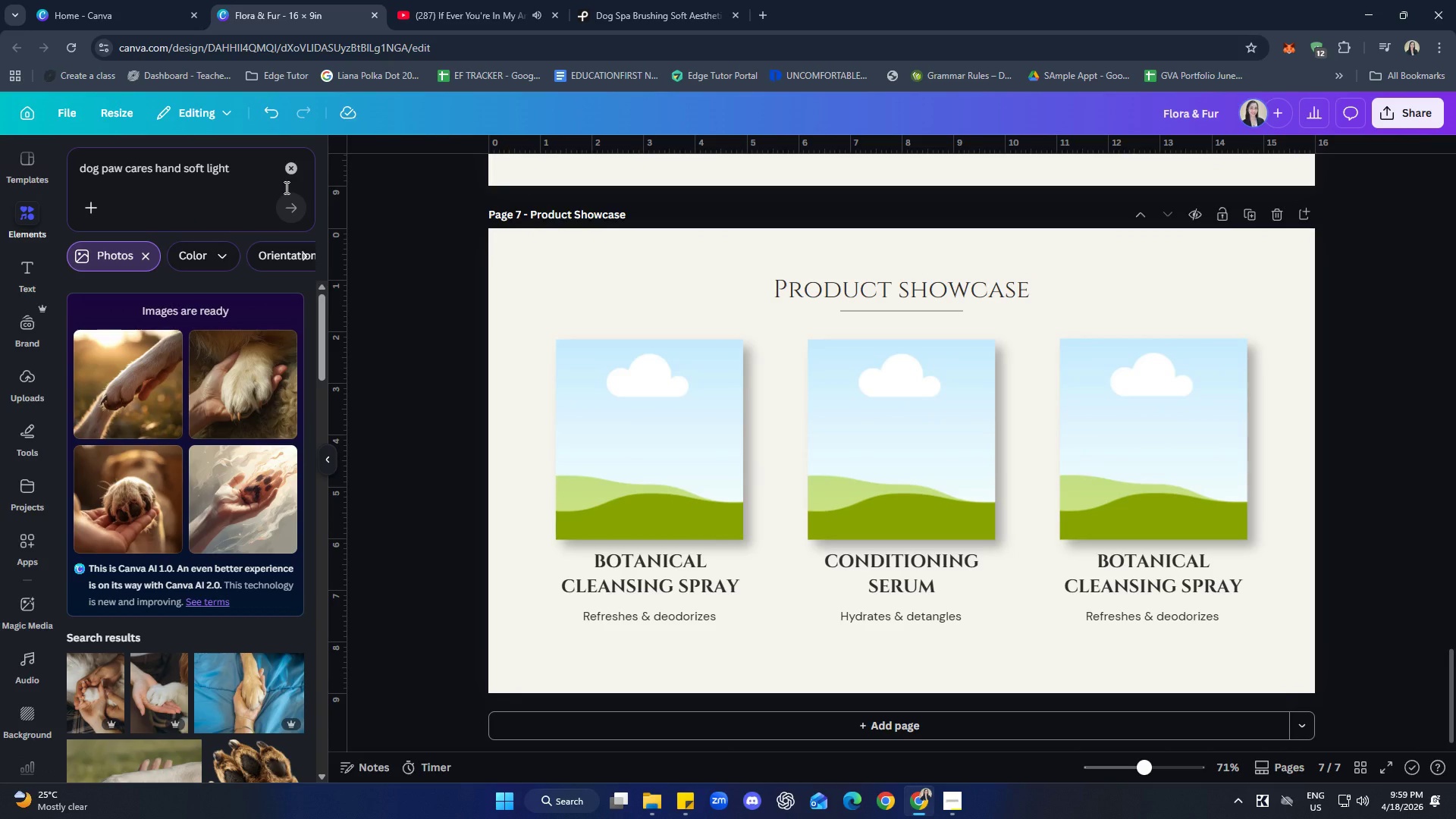 
wait(29.6)
 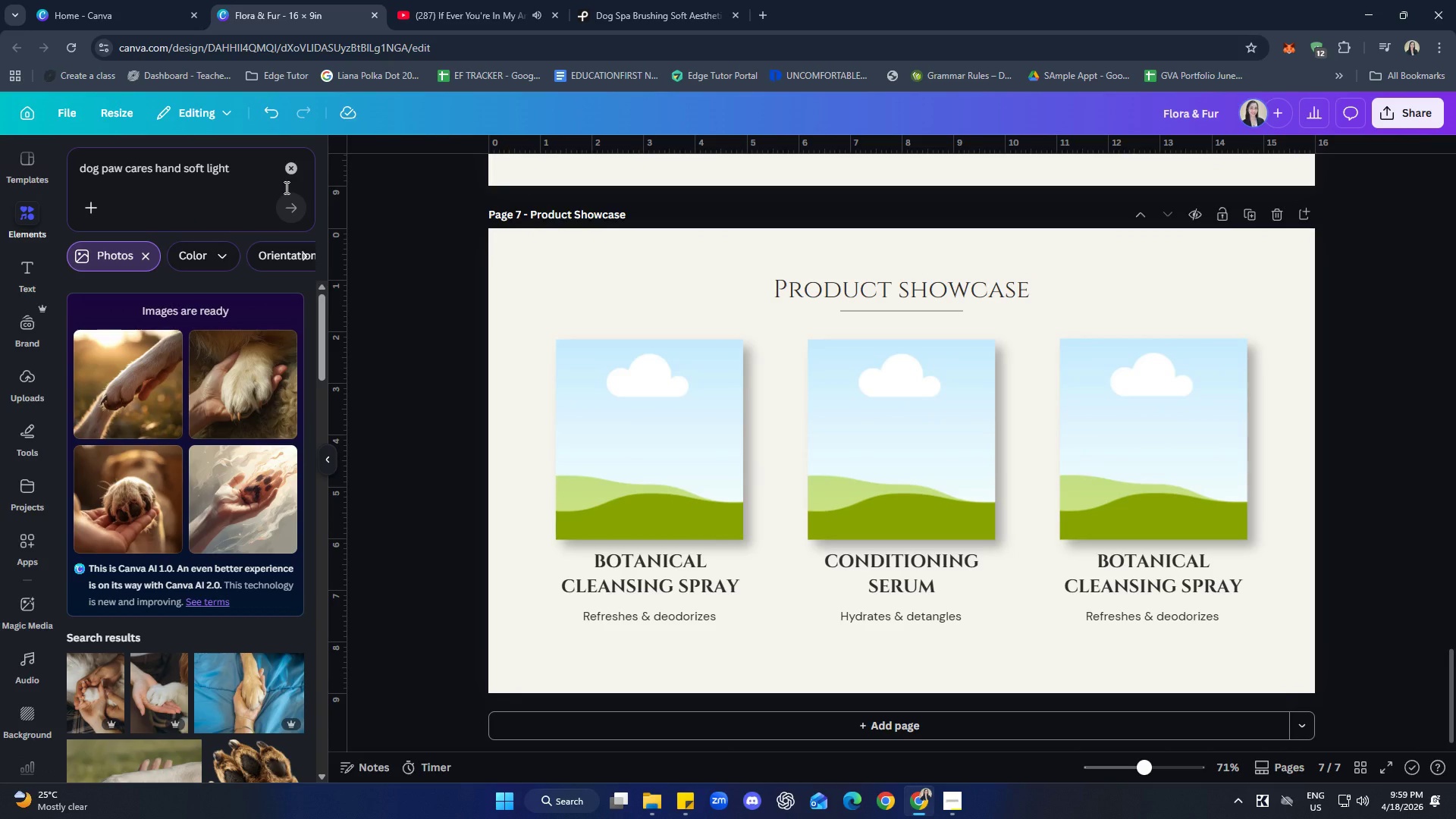 
left_click([1357, 345])
 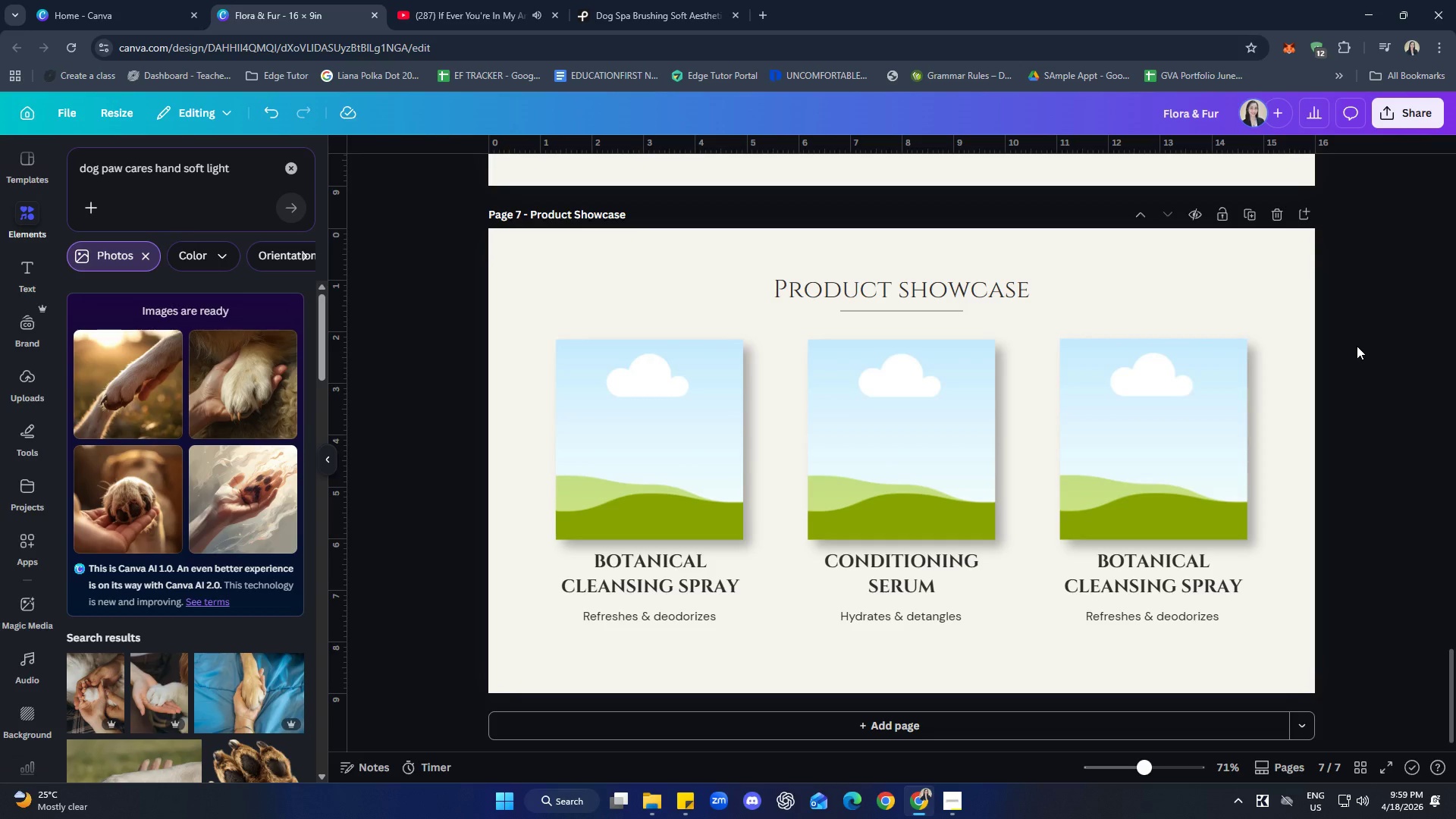 
wait(18.02)
 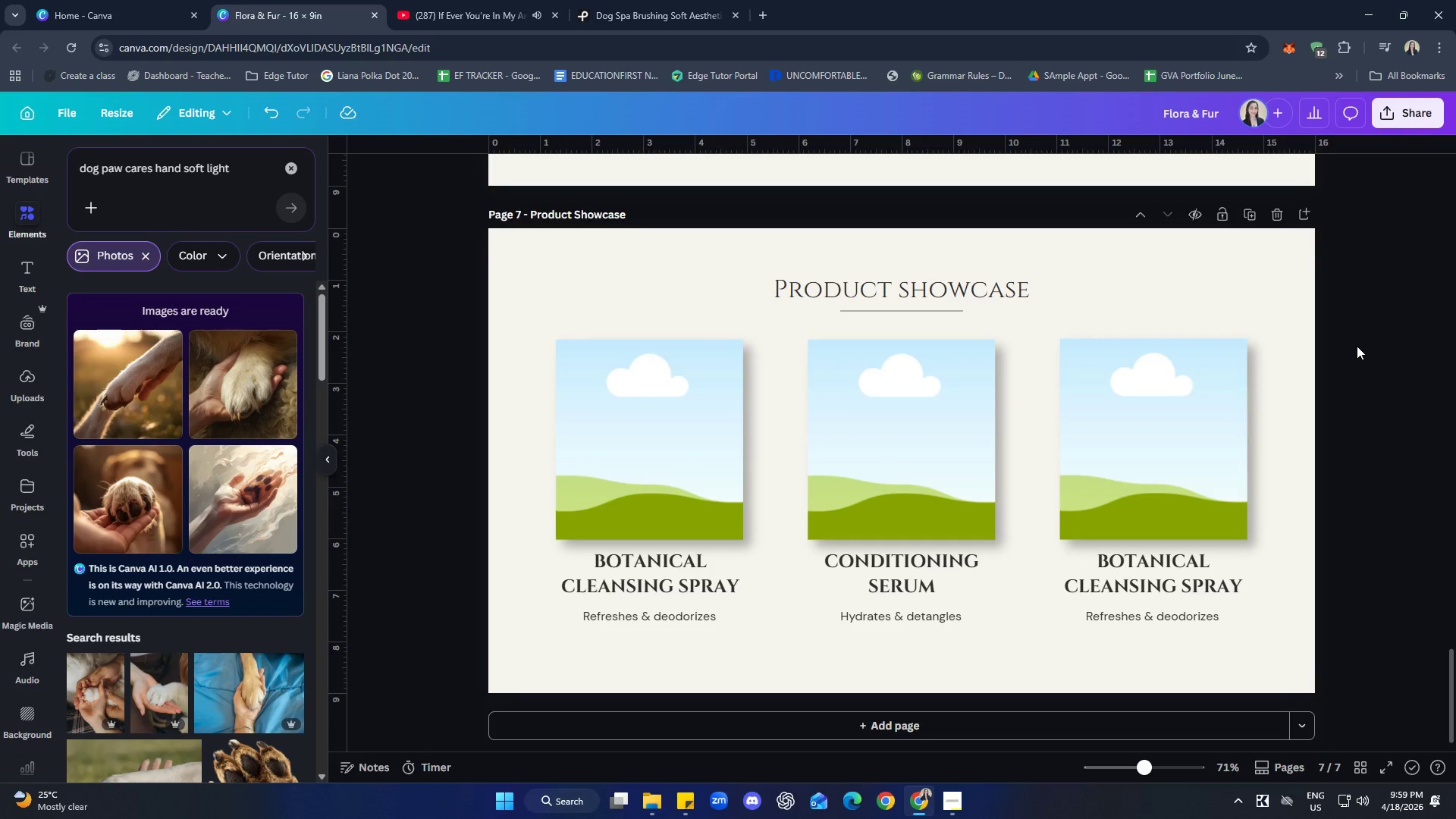 
left_click([959, 807])